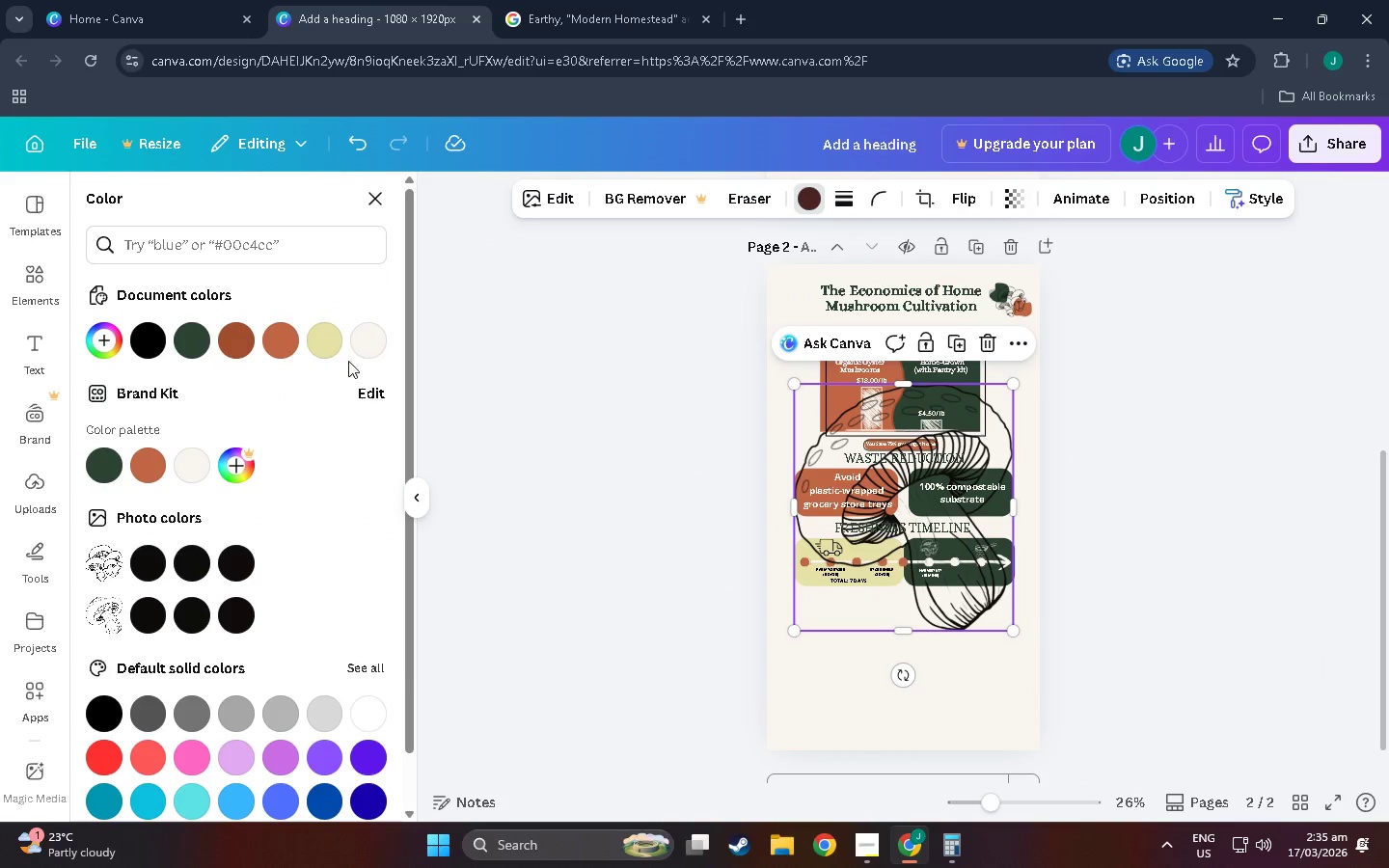 
left_click([381, 340])
 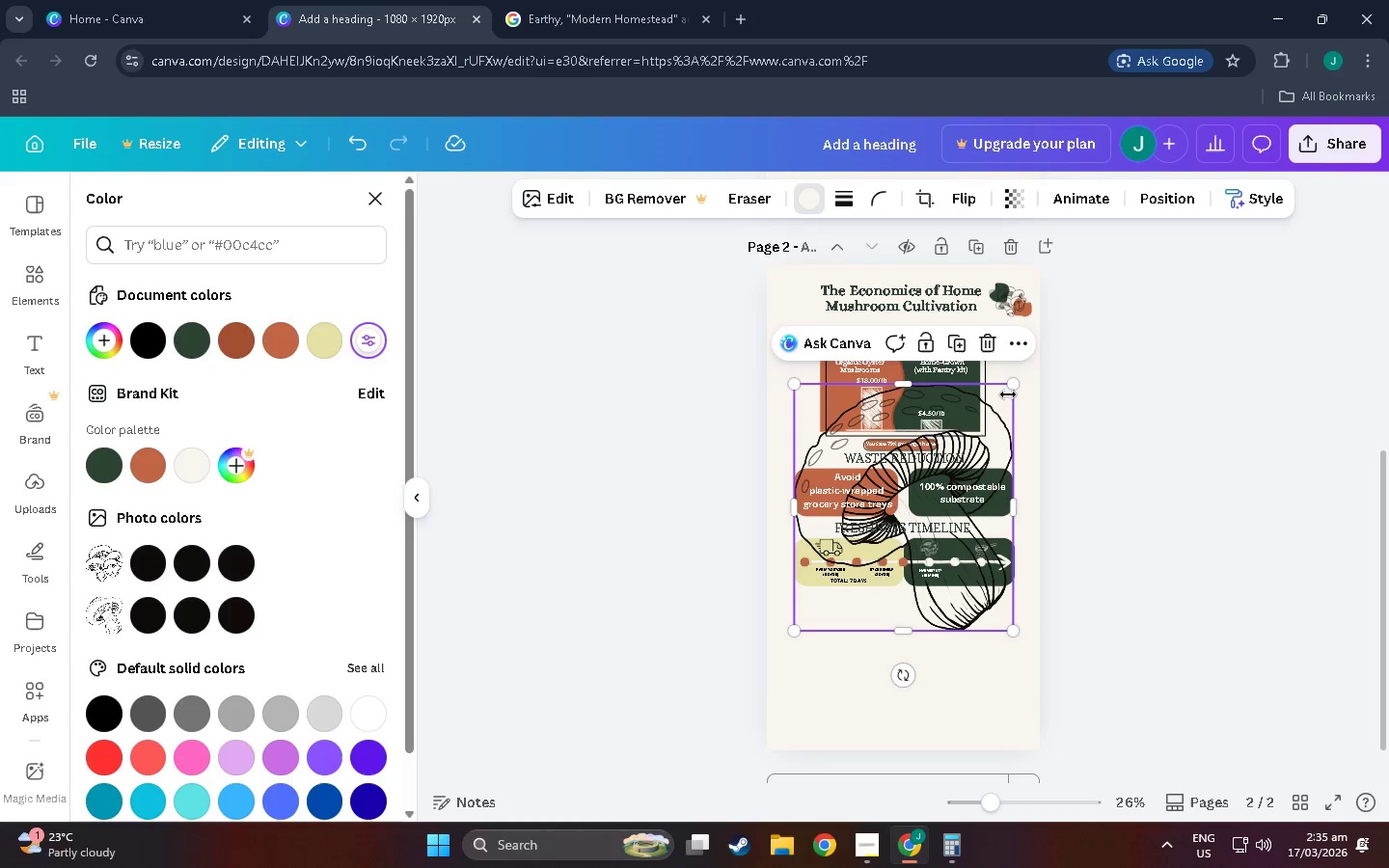 
left_click_drag(start_coordinate=[1012, 388], to_coordinate=[832, 564])
 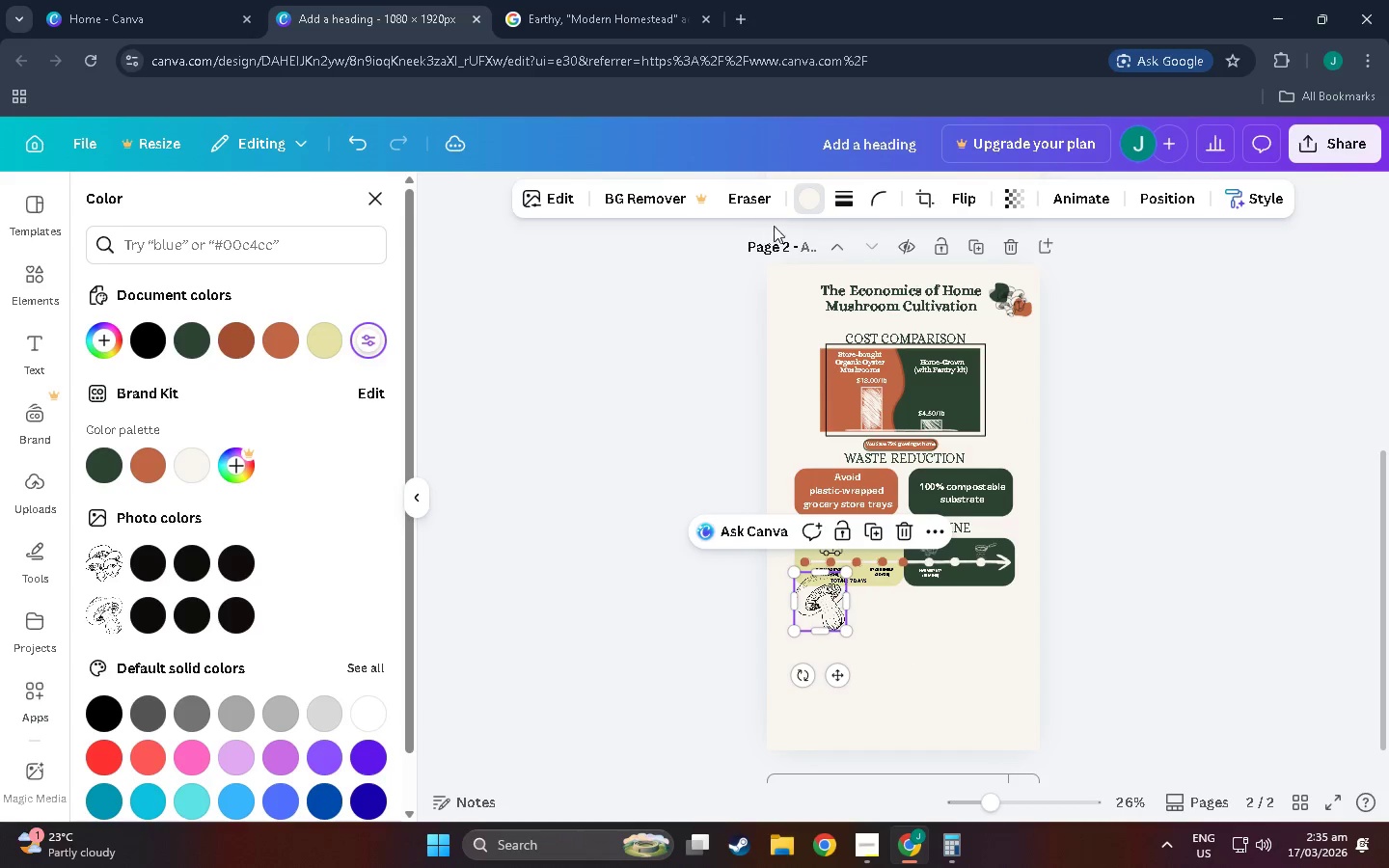 
hold_key(key=ControlLeft, duration=0.75)
 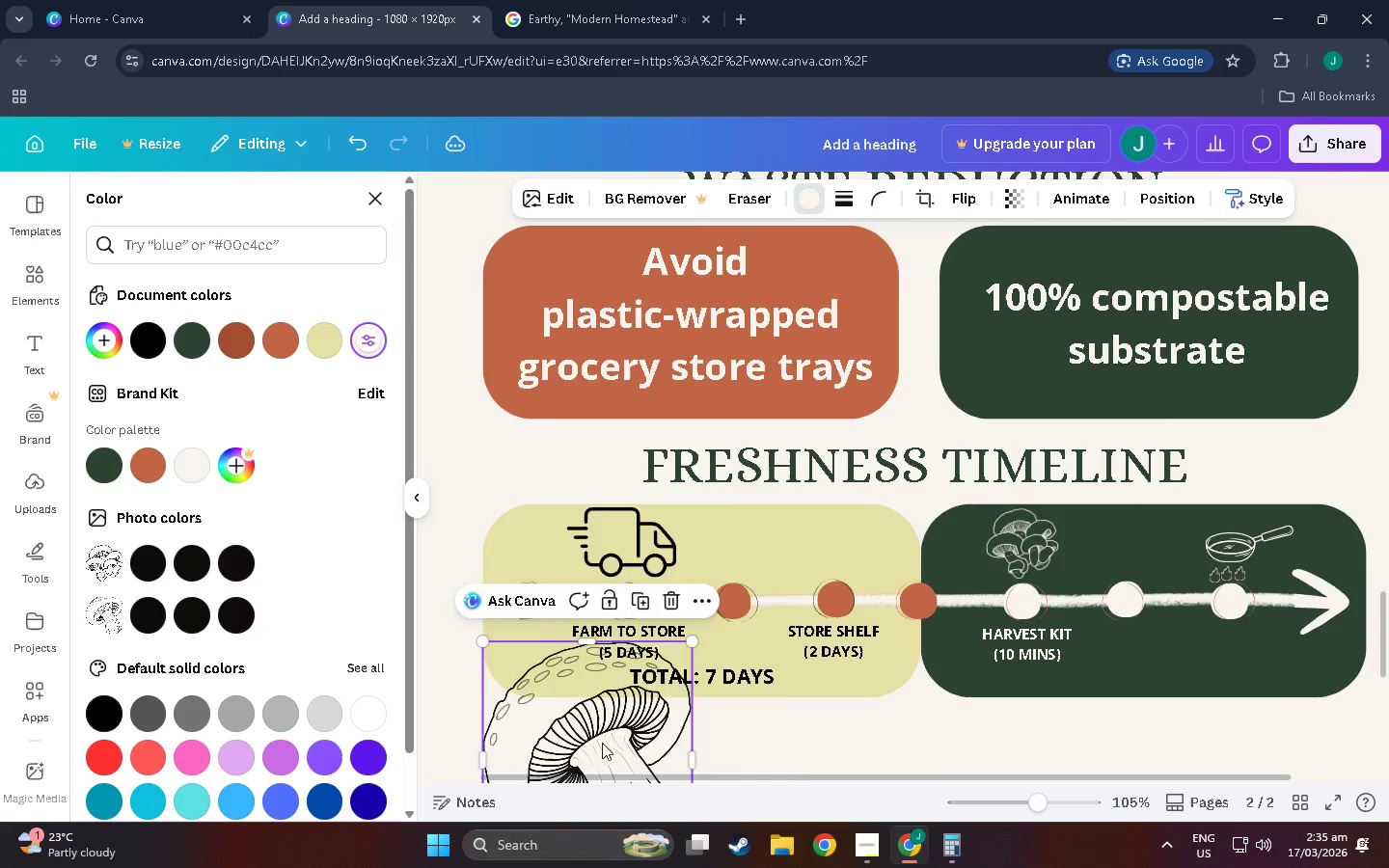 
left_click_drag(start_coordinate=[602, 743], to_coordinate=[1159, 517])
 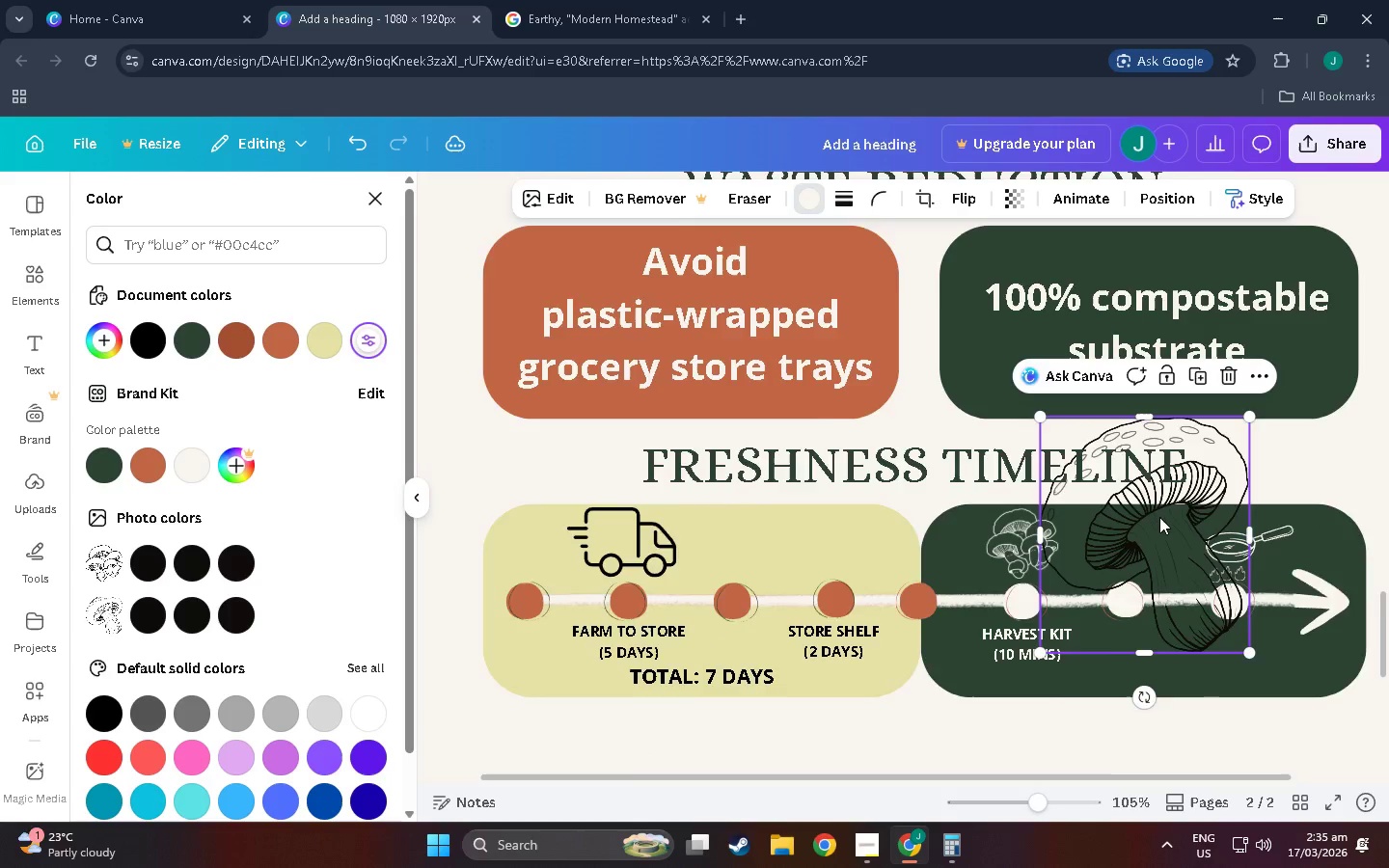 
scroll: coordinate [813, 720], scroll_direction: up, amount: 11.0
 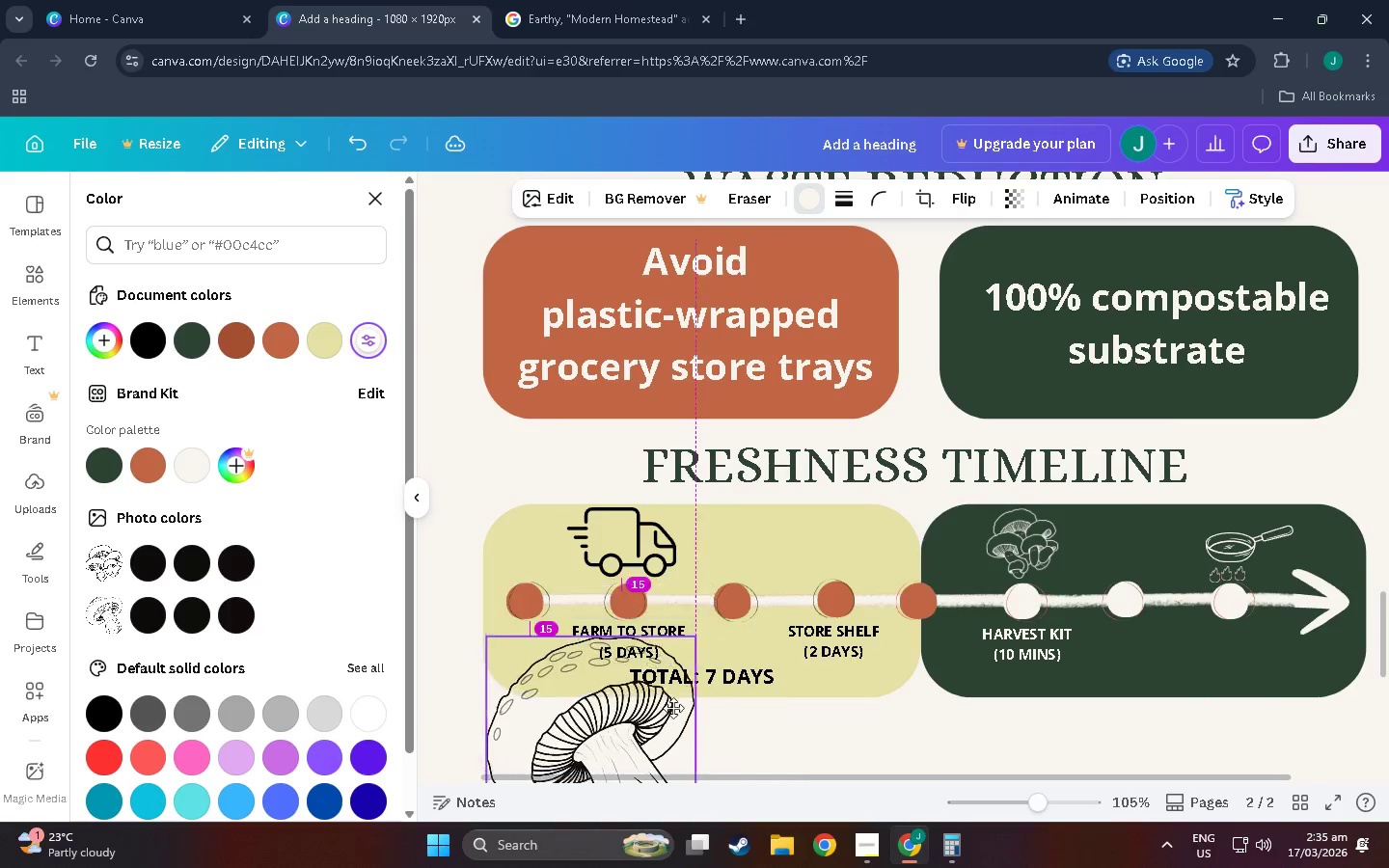 
hold_key(key=ControlLeft, duration=1.5)
 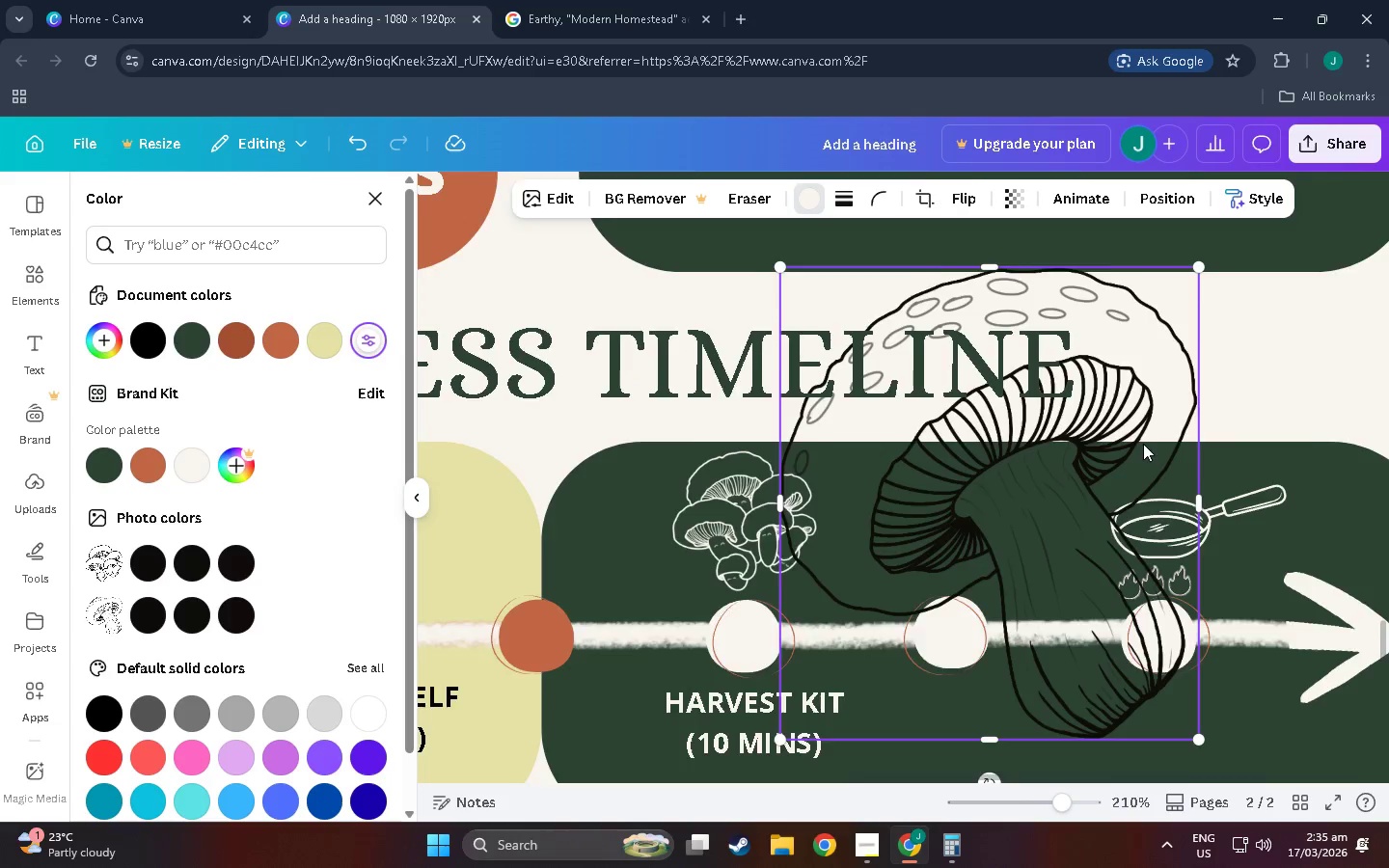 
hold_key(key=ControlLeft, duration=0.89)
 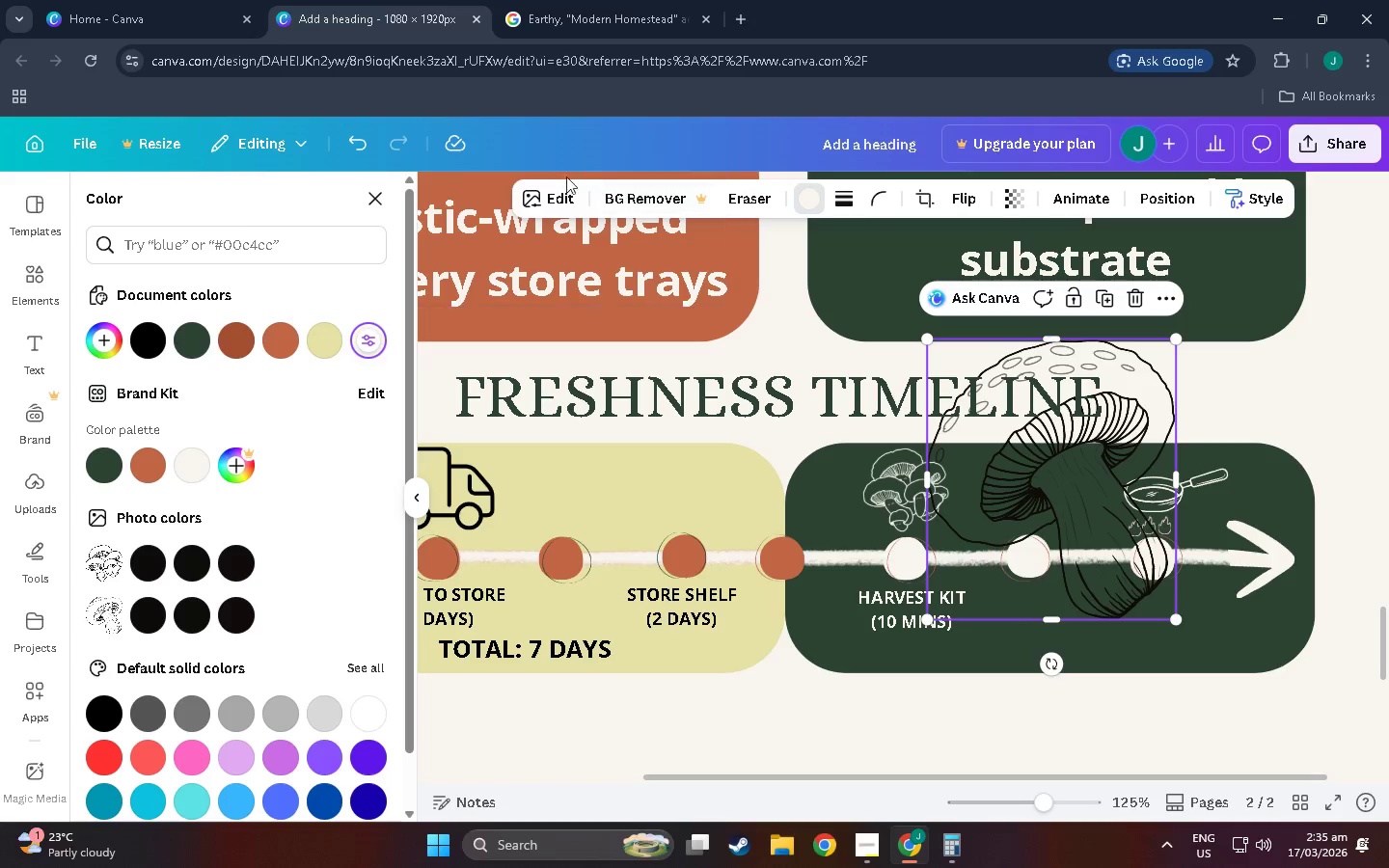 
scroll: coordinate [1160, 520], scroll_direction: up, amount: 10.0
 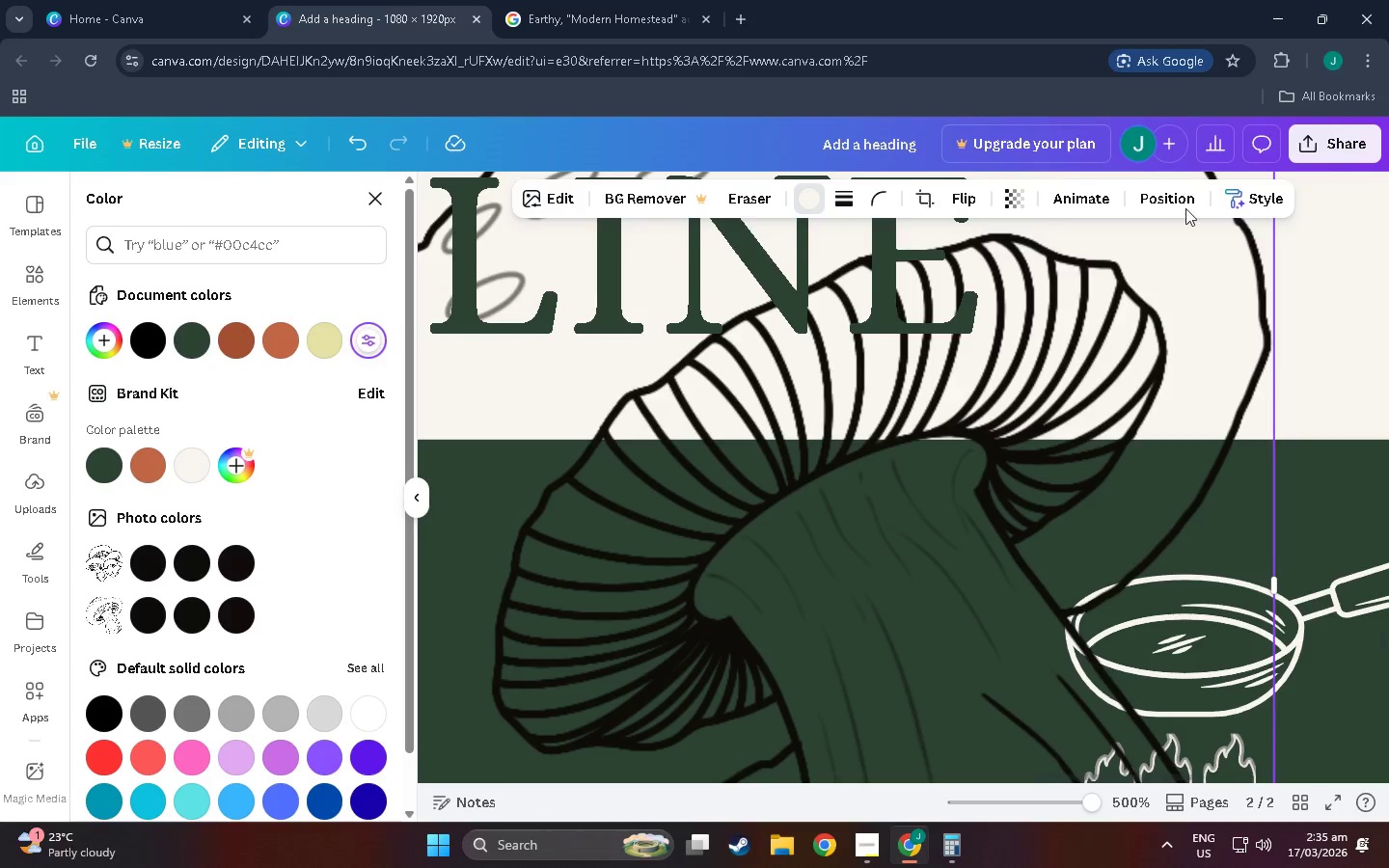 
hold_key(key=ControlLeft, duration=13.16)
 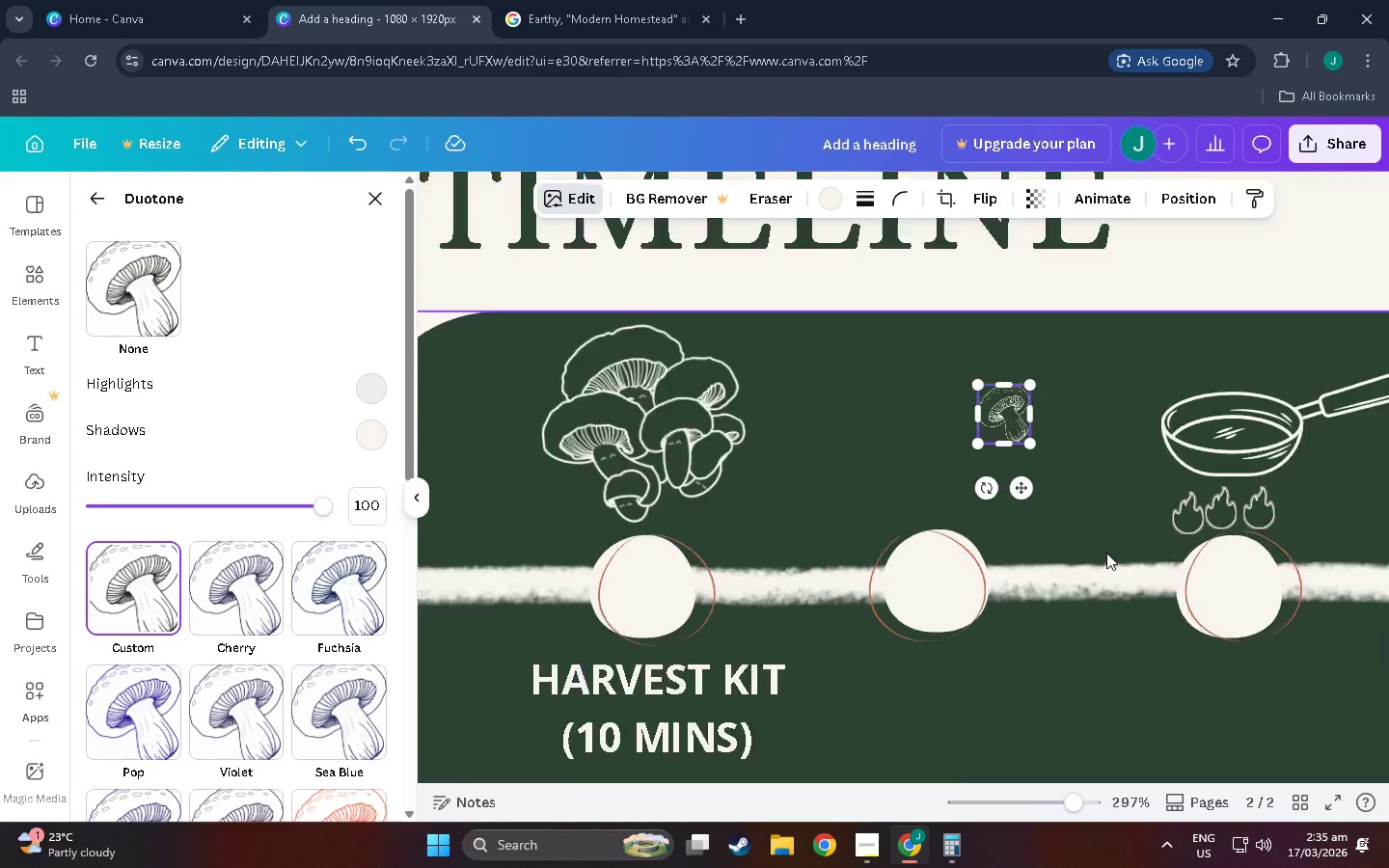 
scroll: coordinate [1143, 444], scroll_direction: down, amount: 8.0
 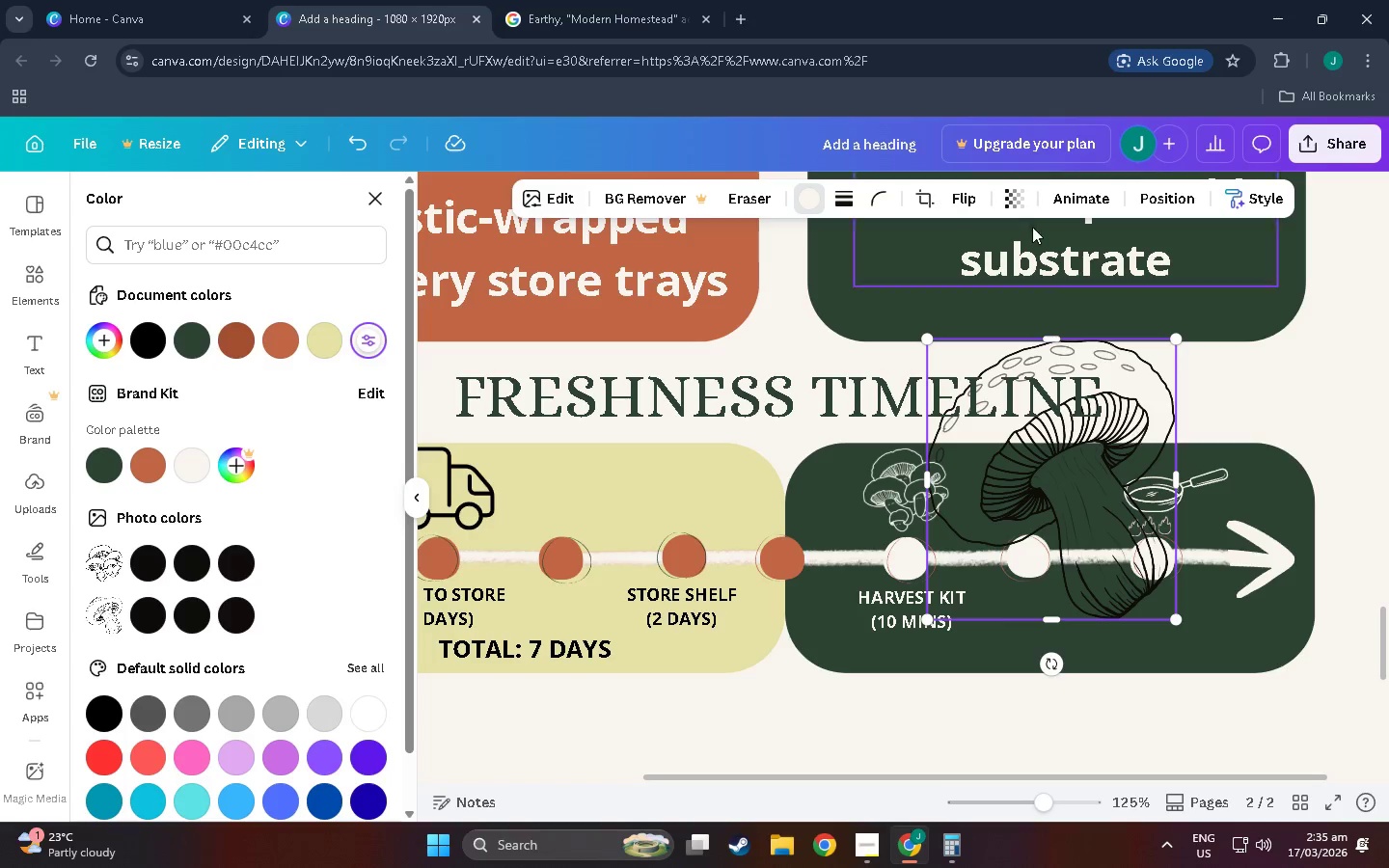 
left_click([552, 194])
 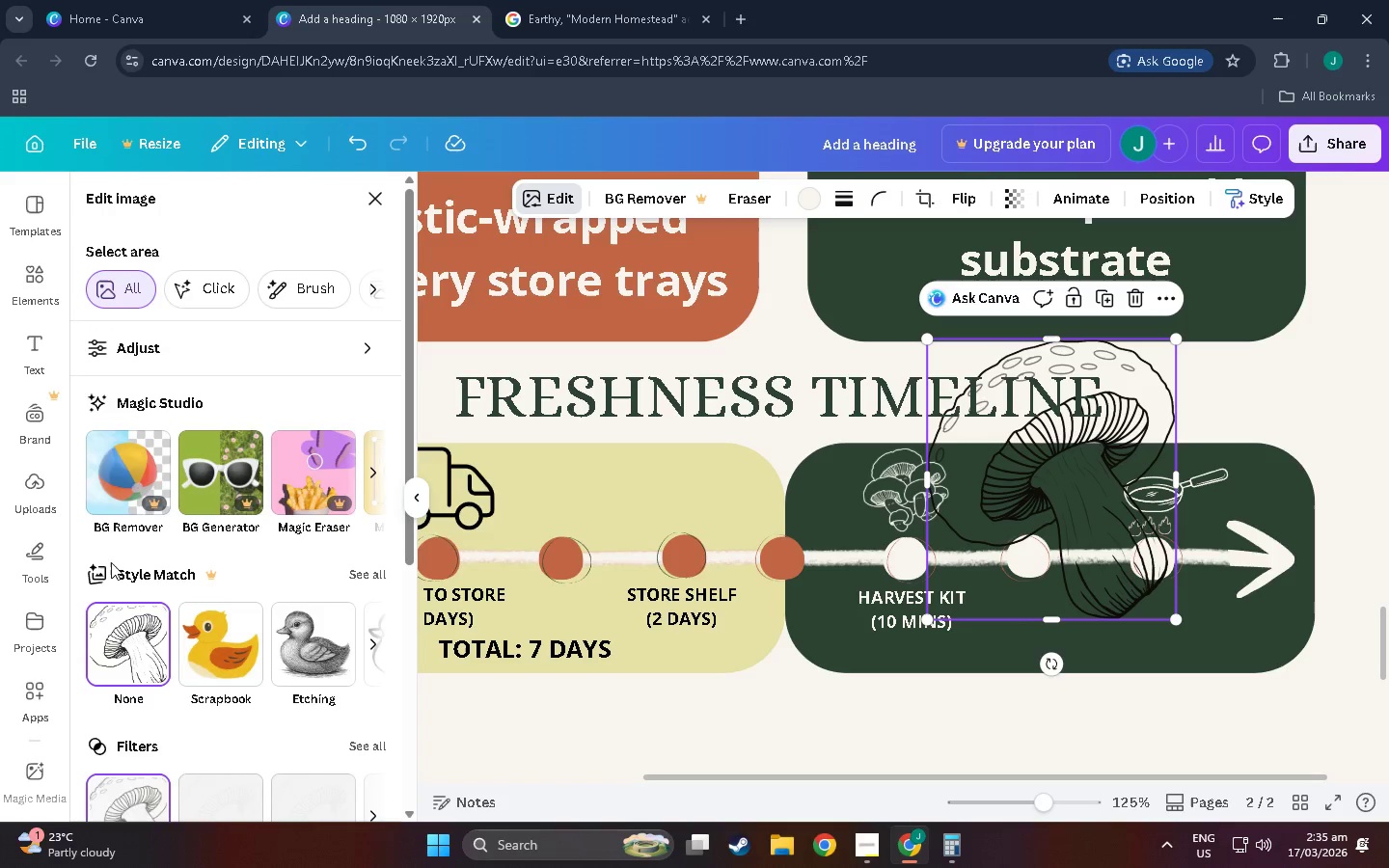 
scroll: coordinate [132, 688], scroll_direction: down, amount: 9.0
 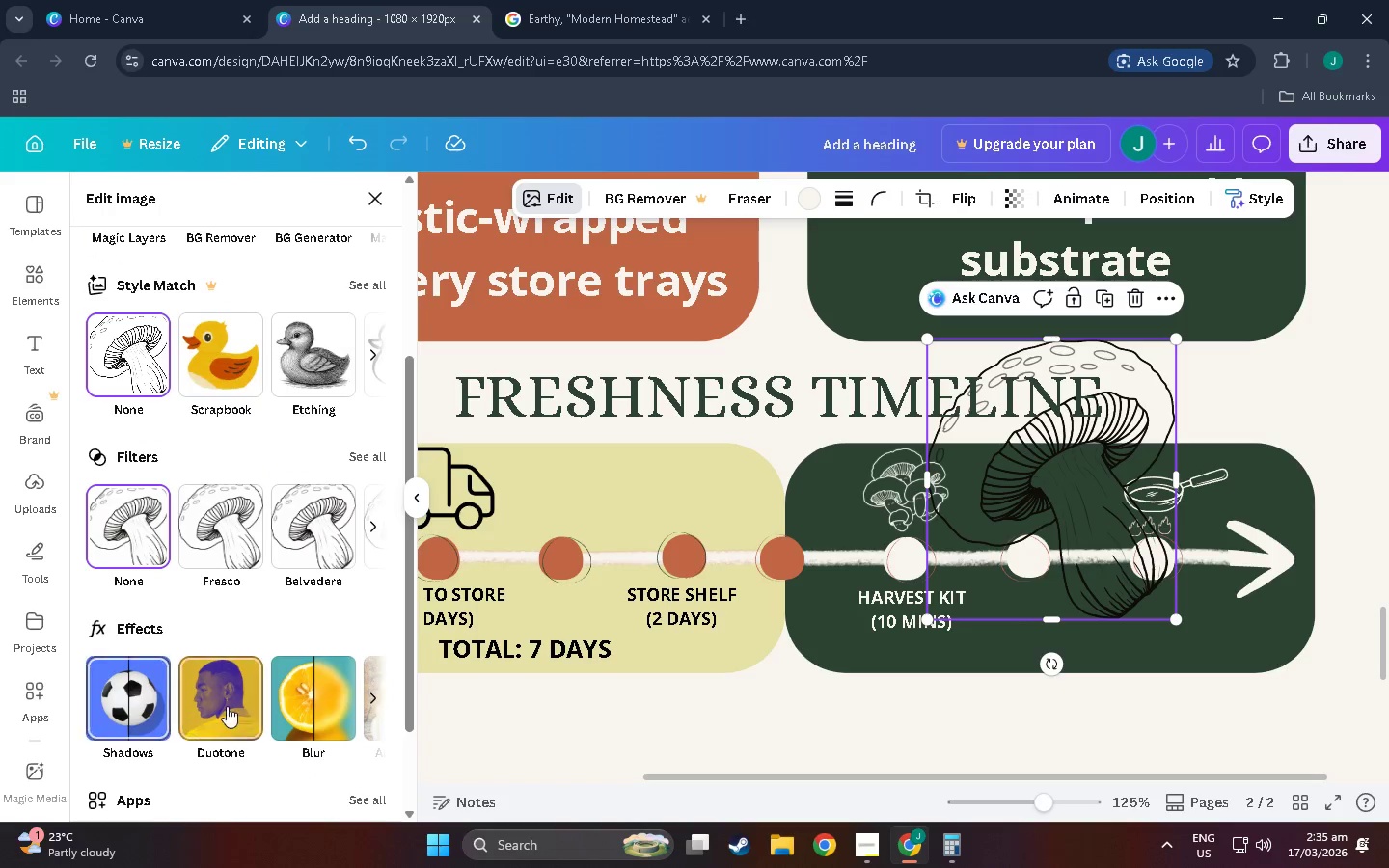 
left_click([234, 706])
 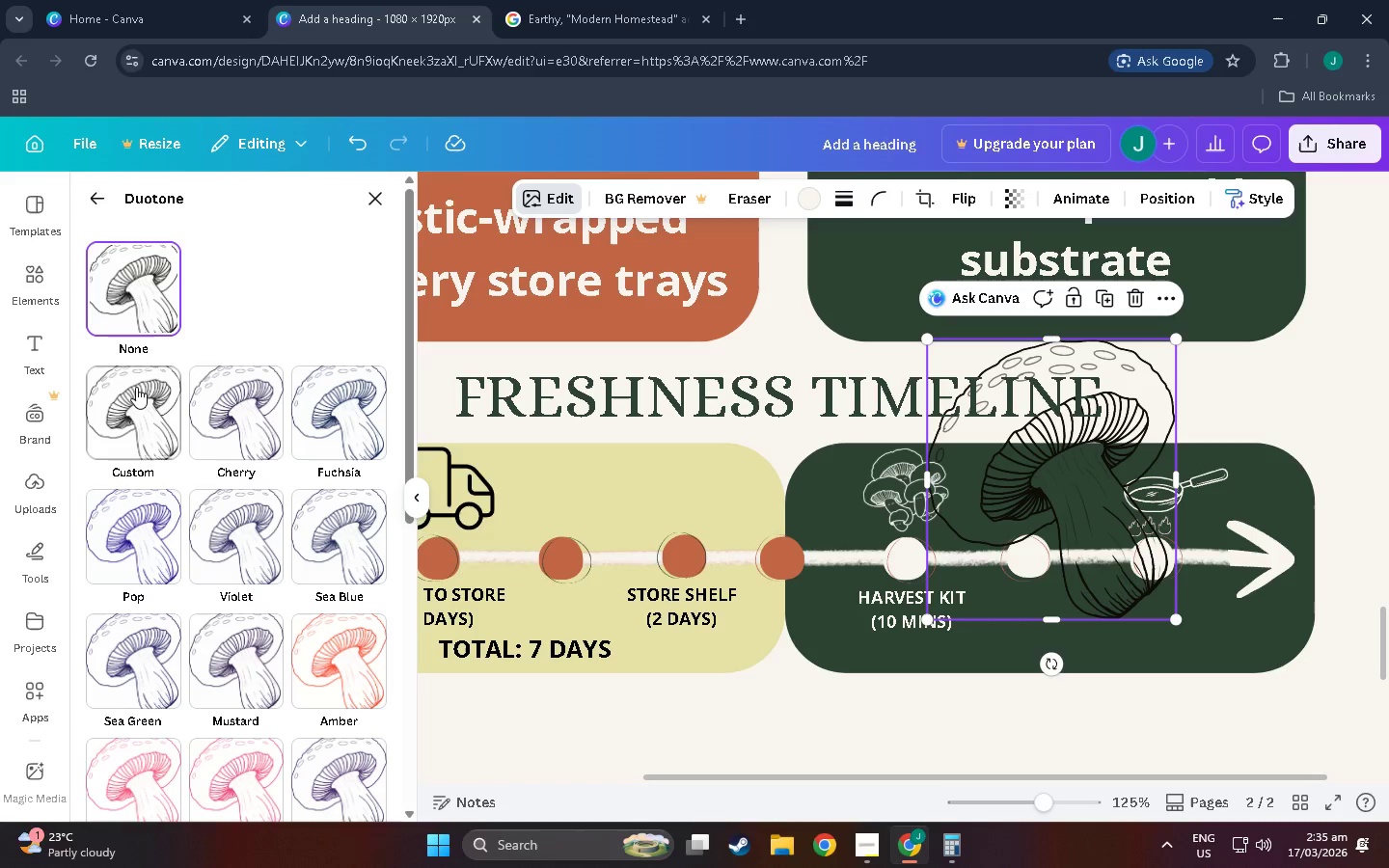 
left_click([136, 387])
 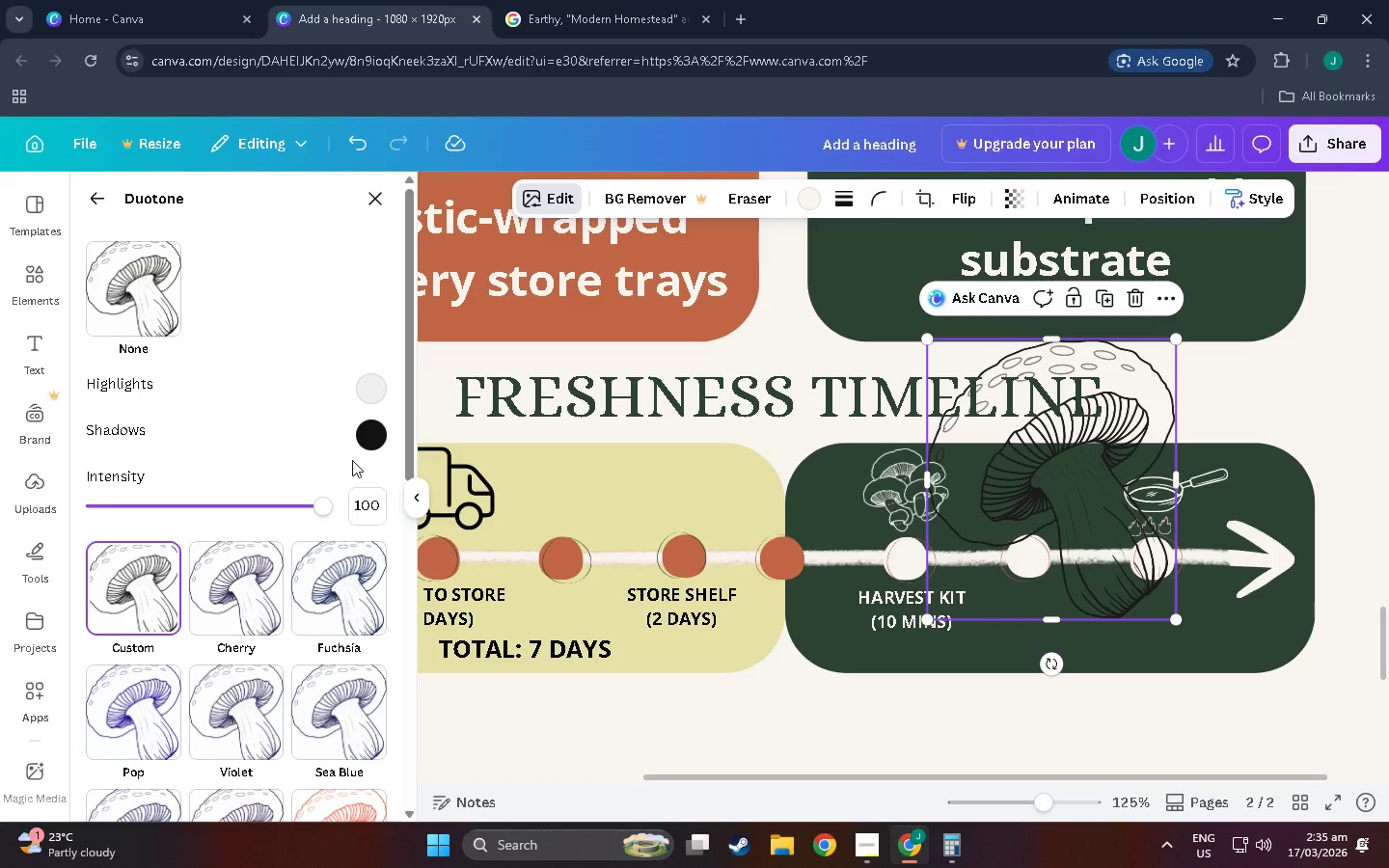 
left_click([378, 424])
 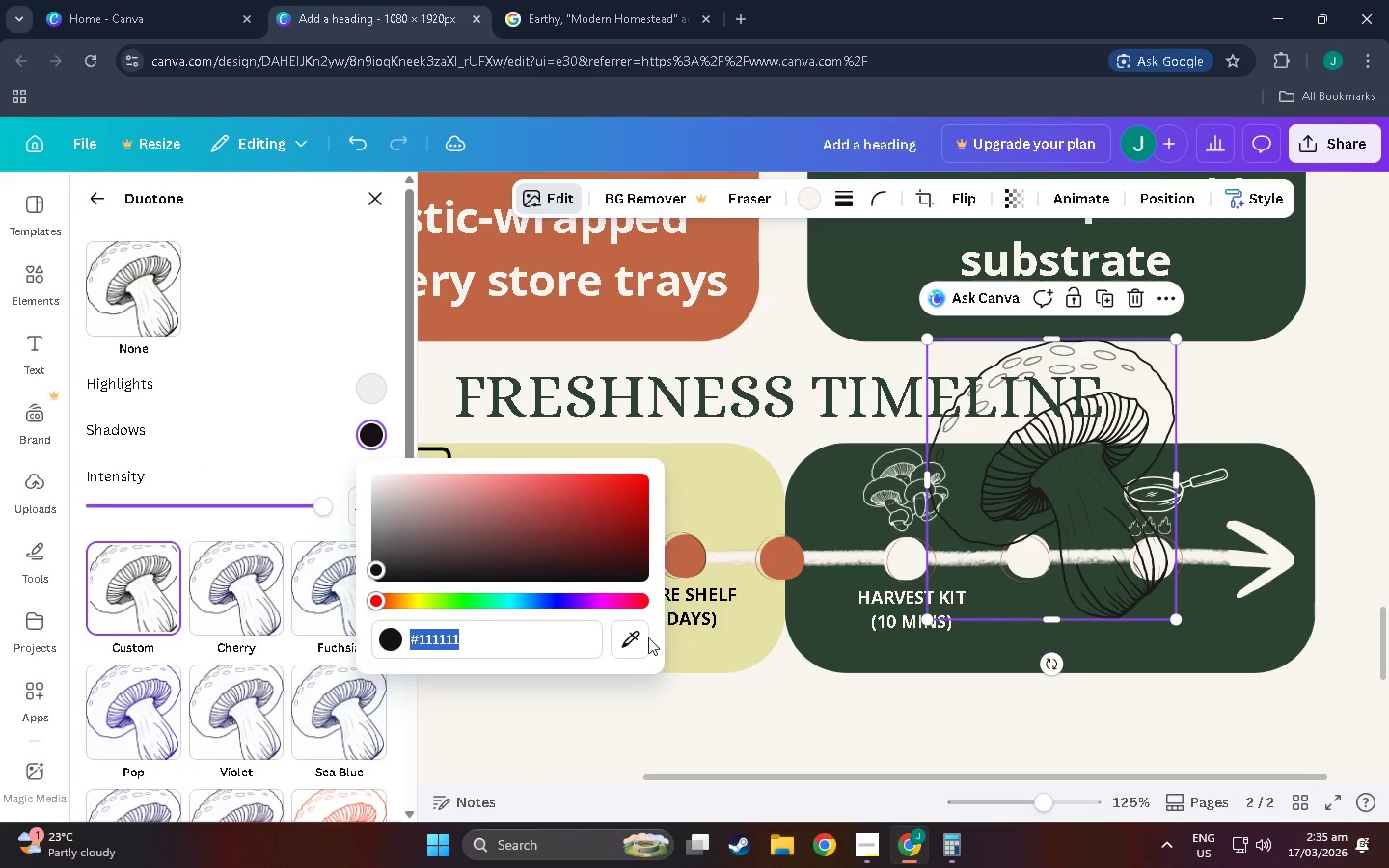 
left_click([637, 633])
 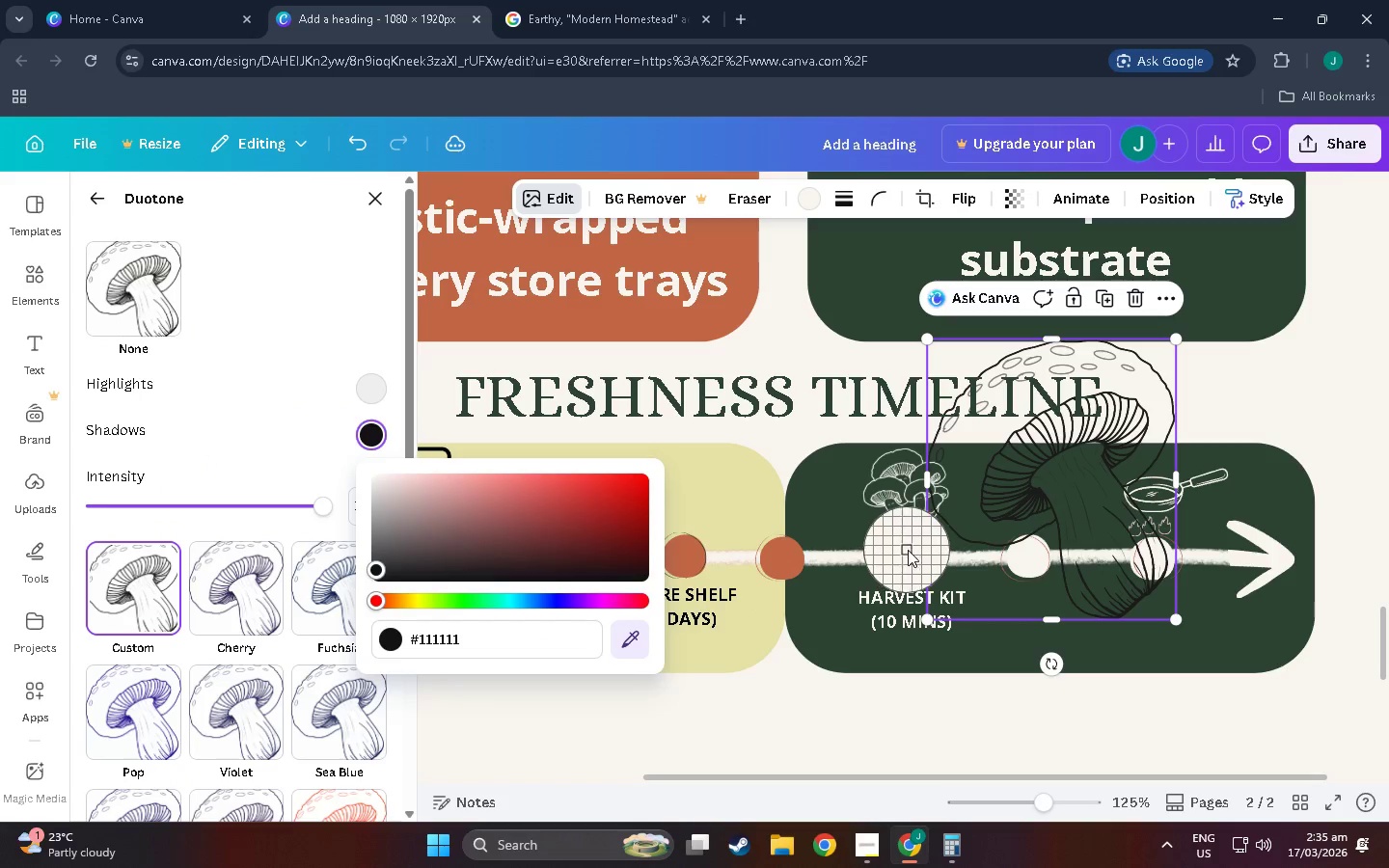 
left_click([908, 550])
 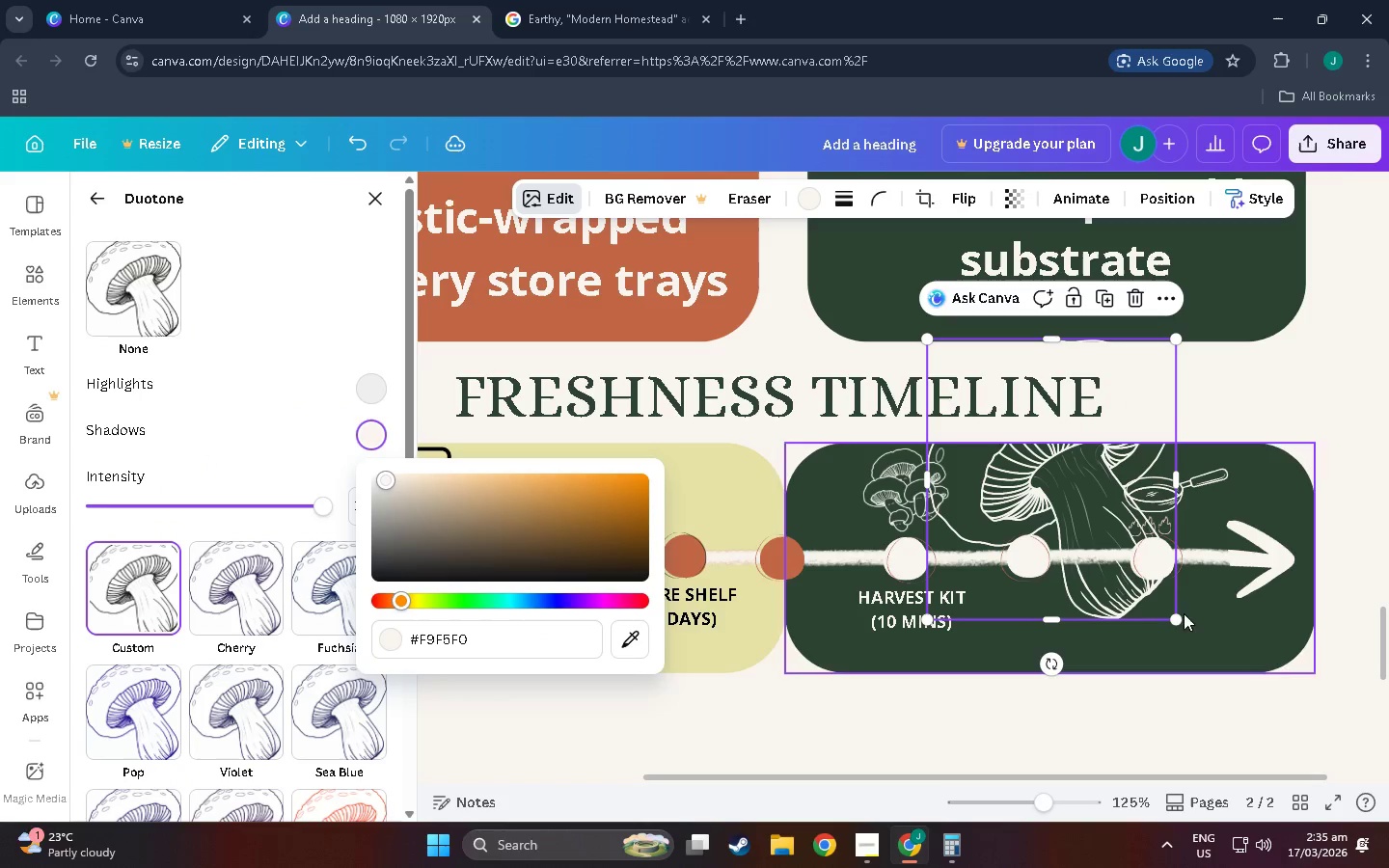 
left_click_drag(start_coordinate=[1180, 620], to_coordinate=[1044, 401])
 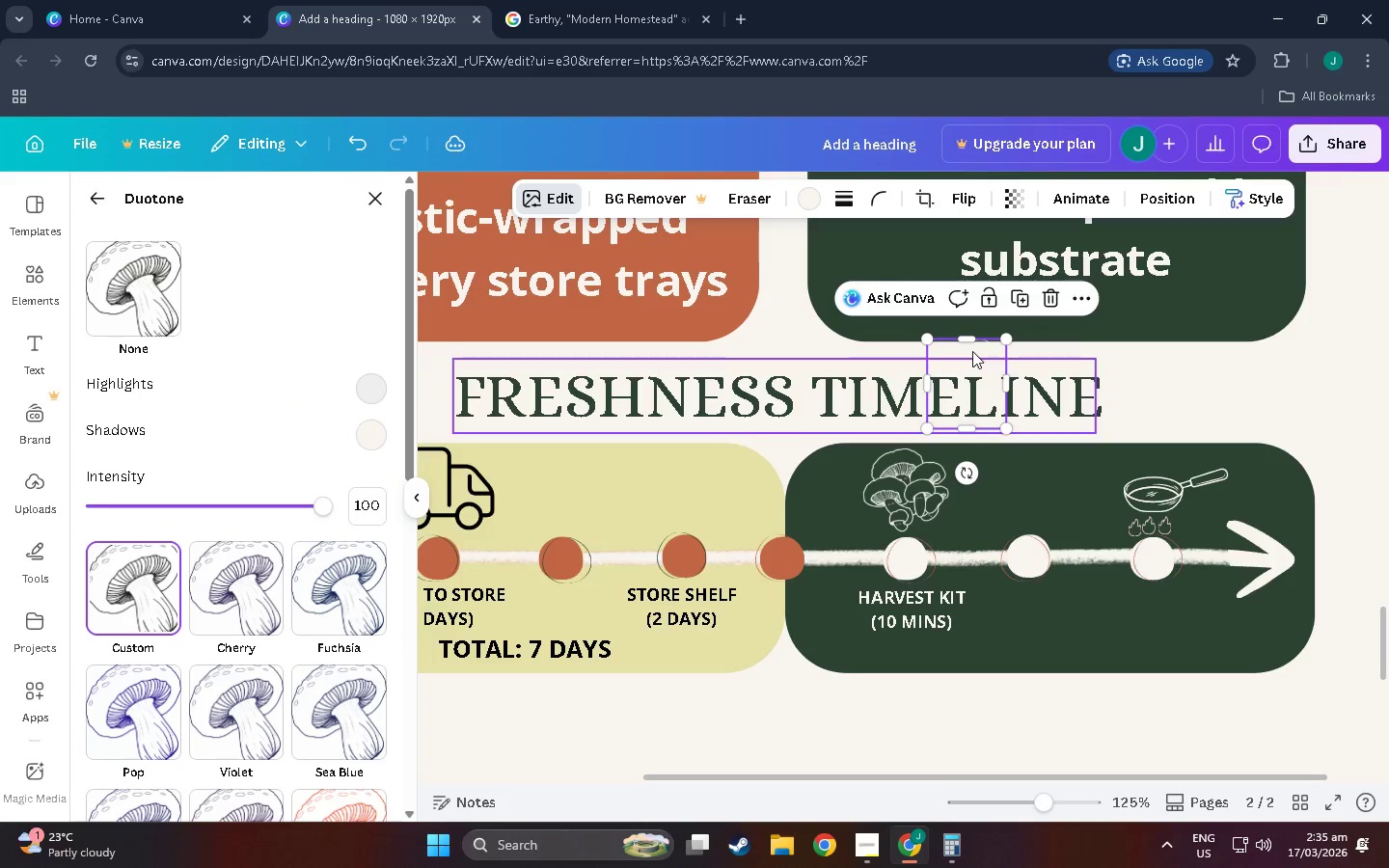 
left_click_drag(start_coordinate=[972, 351], to_coordinate=[1091, 486])
 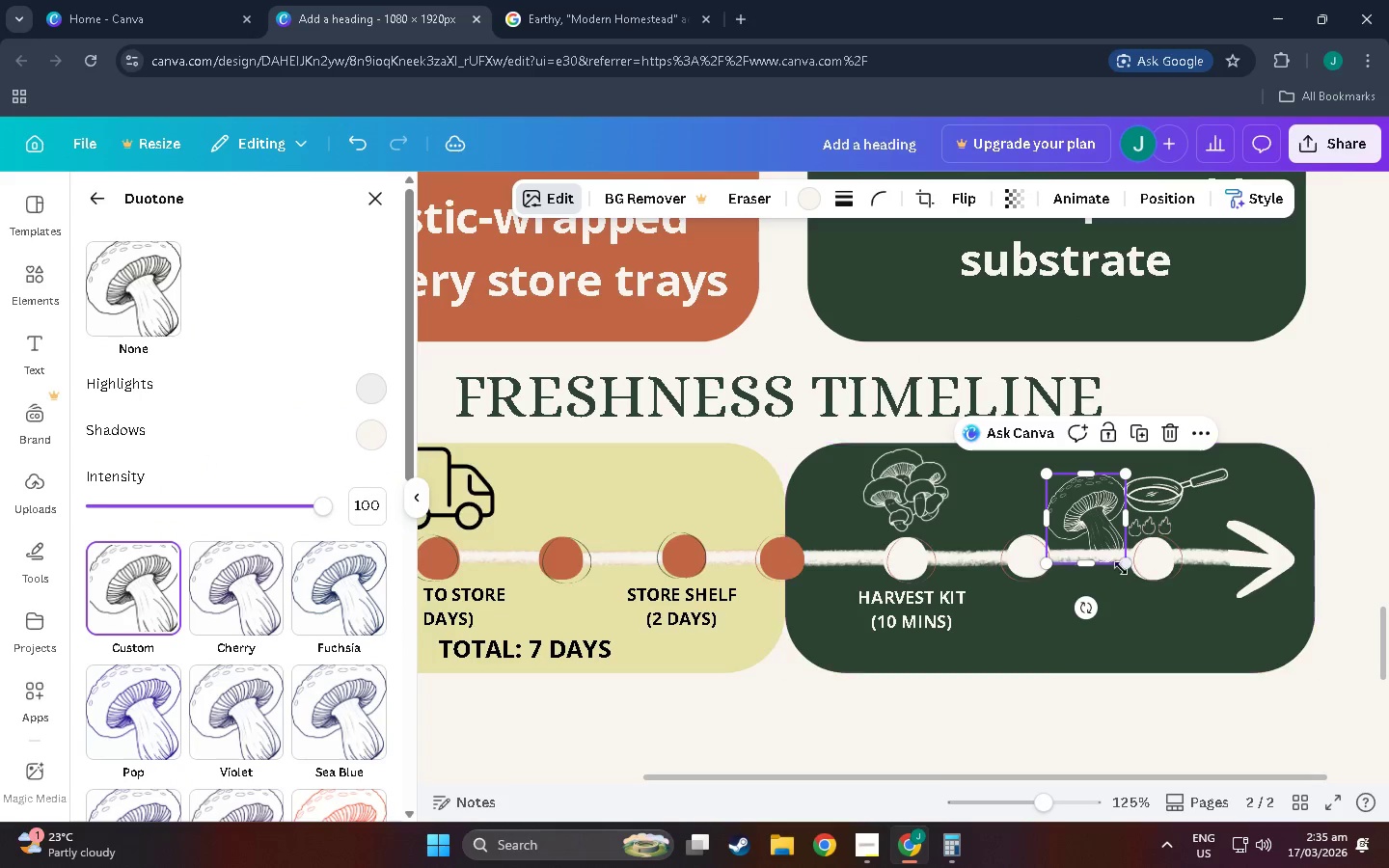 
left_click_drag(start_coordinate=[1122, 566], to_coordinate=[1071, 502])
 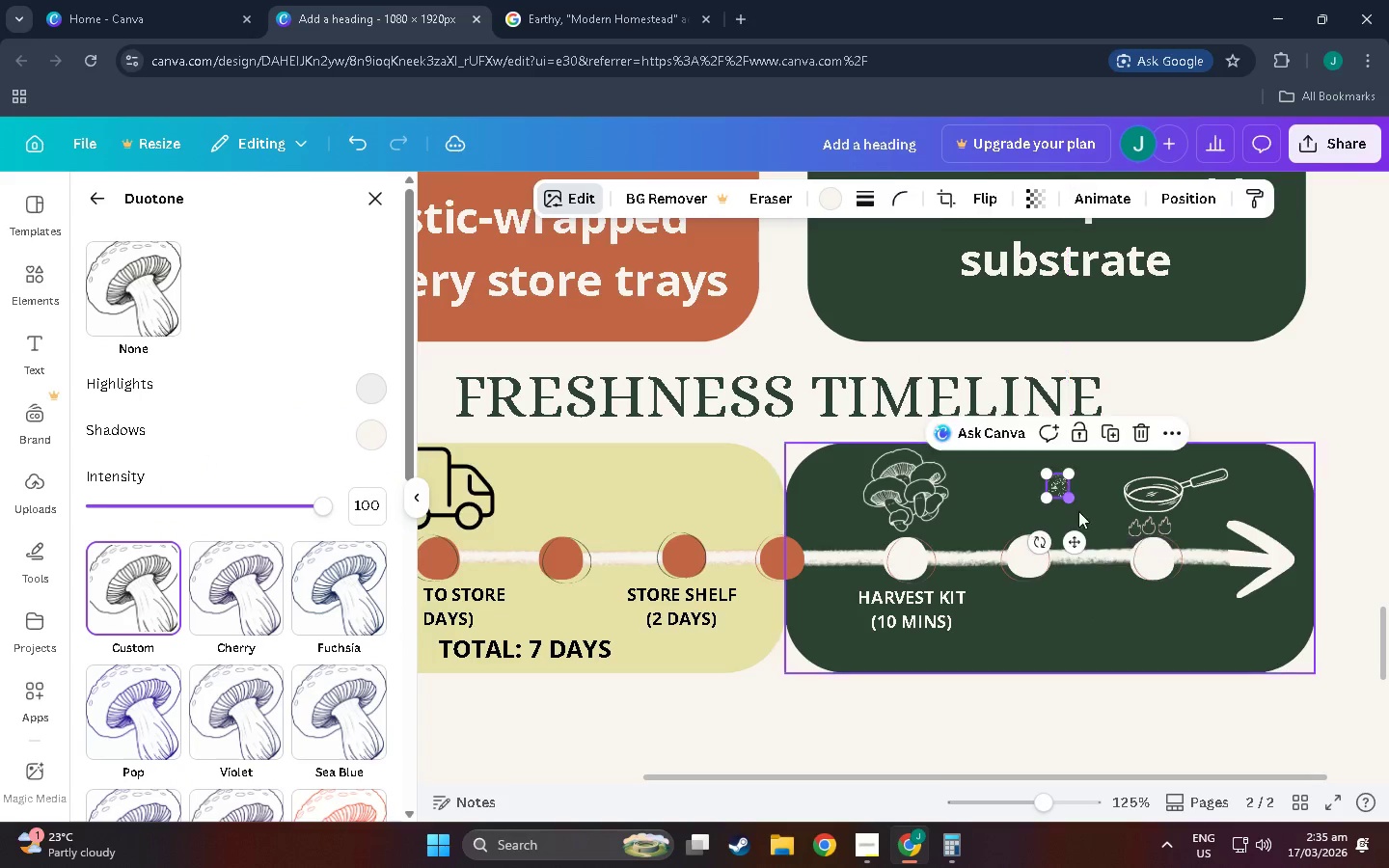 
hold_key(key=ControlLeft, duration=0.91)
scroll: coordinate [1106, 553], scroll_direction: up, amount: 7.0
 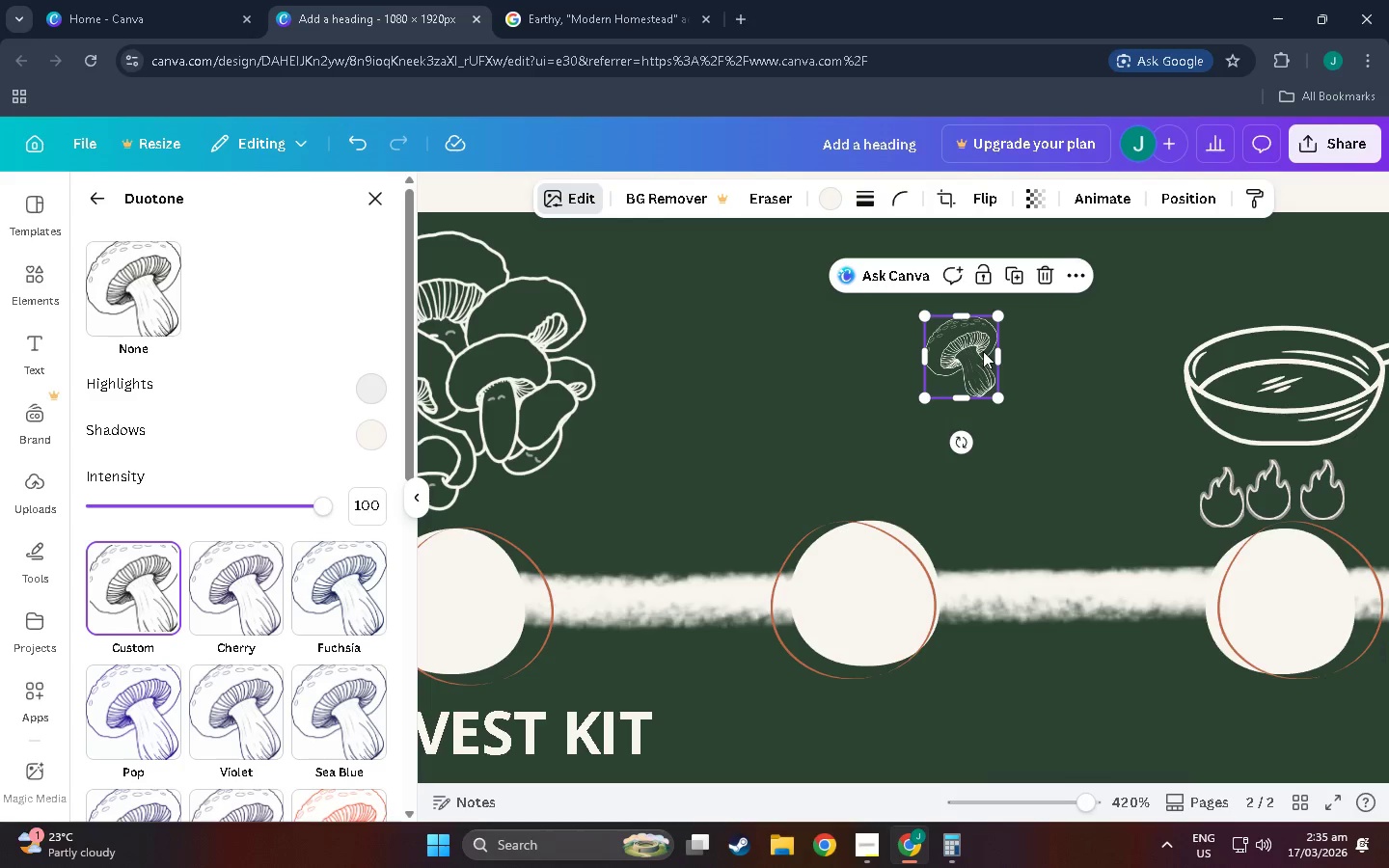 
left_click_drag(start_coordinate=[977, 372], to_coordinate=[1245, 291])
 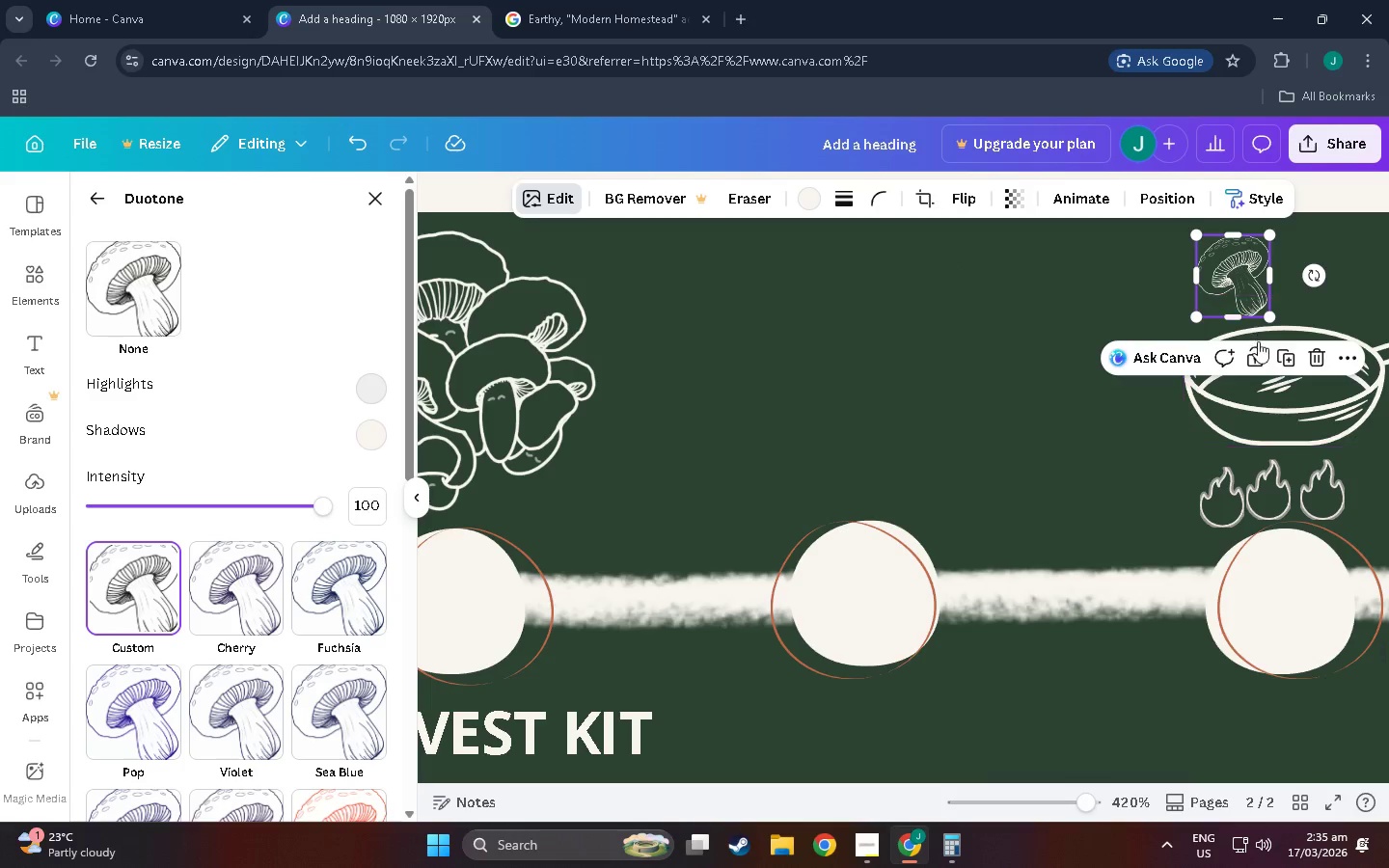 
scroll: coordinate [1258, 341], scroll_direction: up, amount: 2.0
 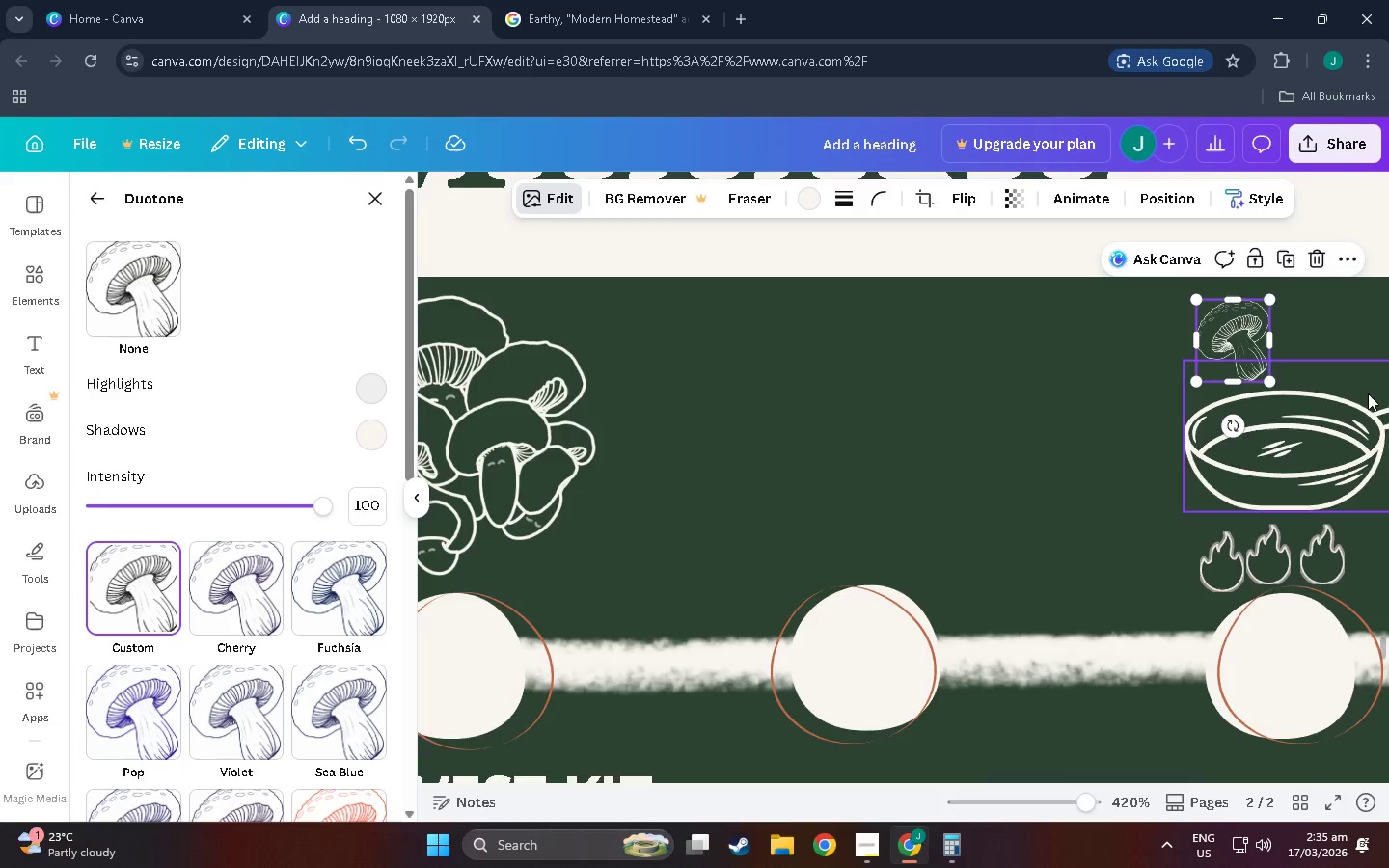 
hold_key(key=ControlLeft, duration=0.56)
scroll: coordinate [1204, 543], scroll_direction: down, amount: 6.0
 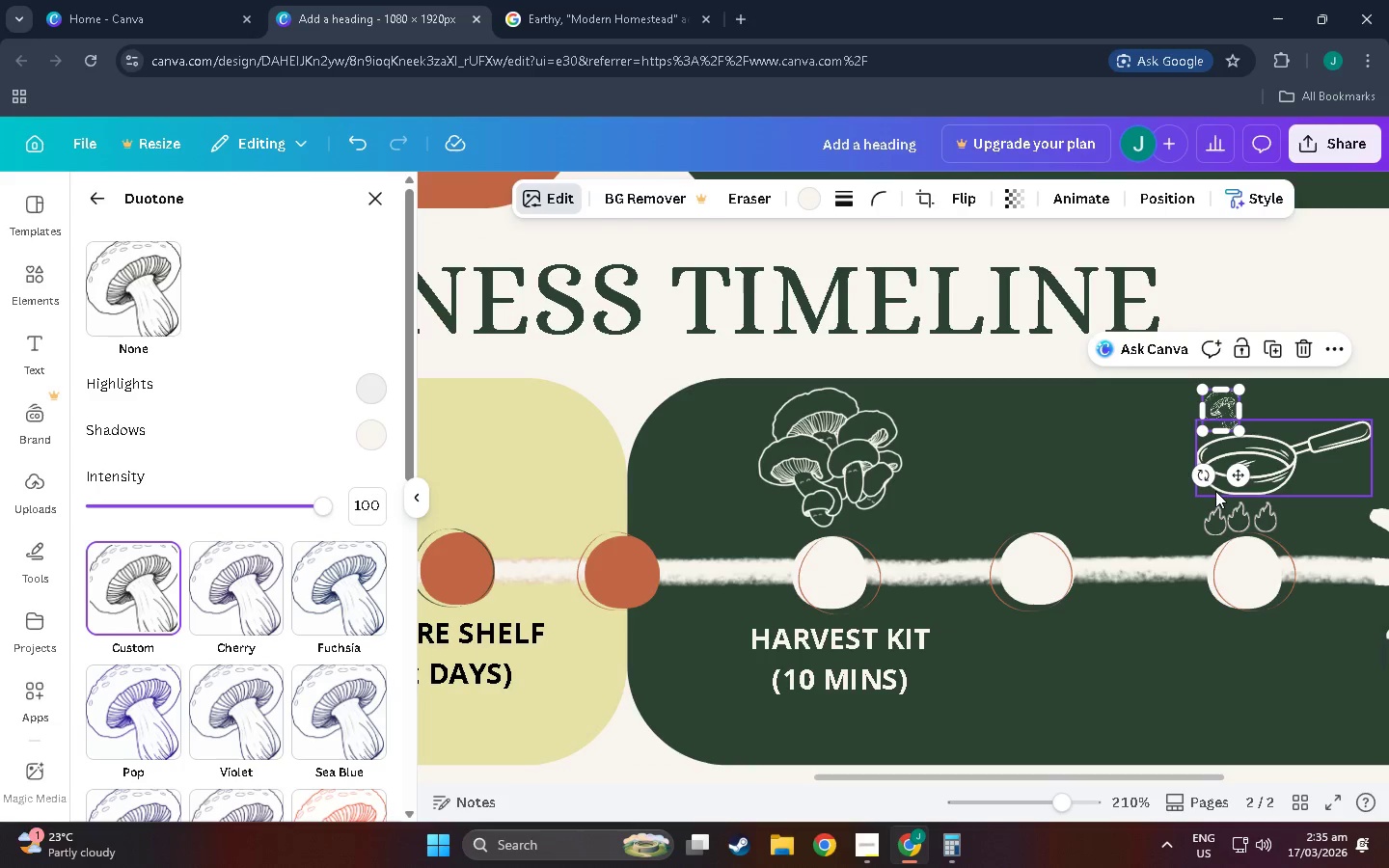 
hold_key(key=ControlLeft, duration=0.48)
scroll: coordinate [1221, 491], scroll_direction: up, amount: 3.0
 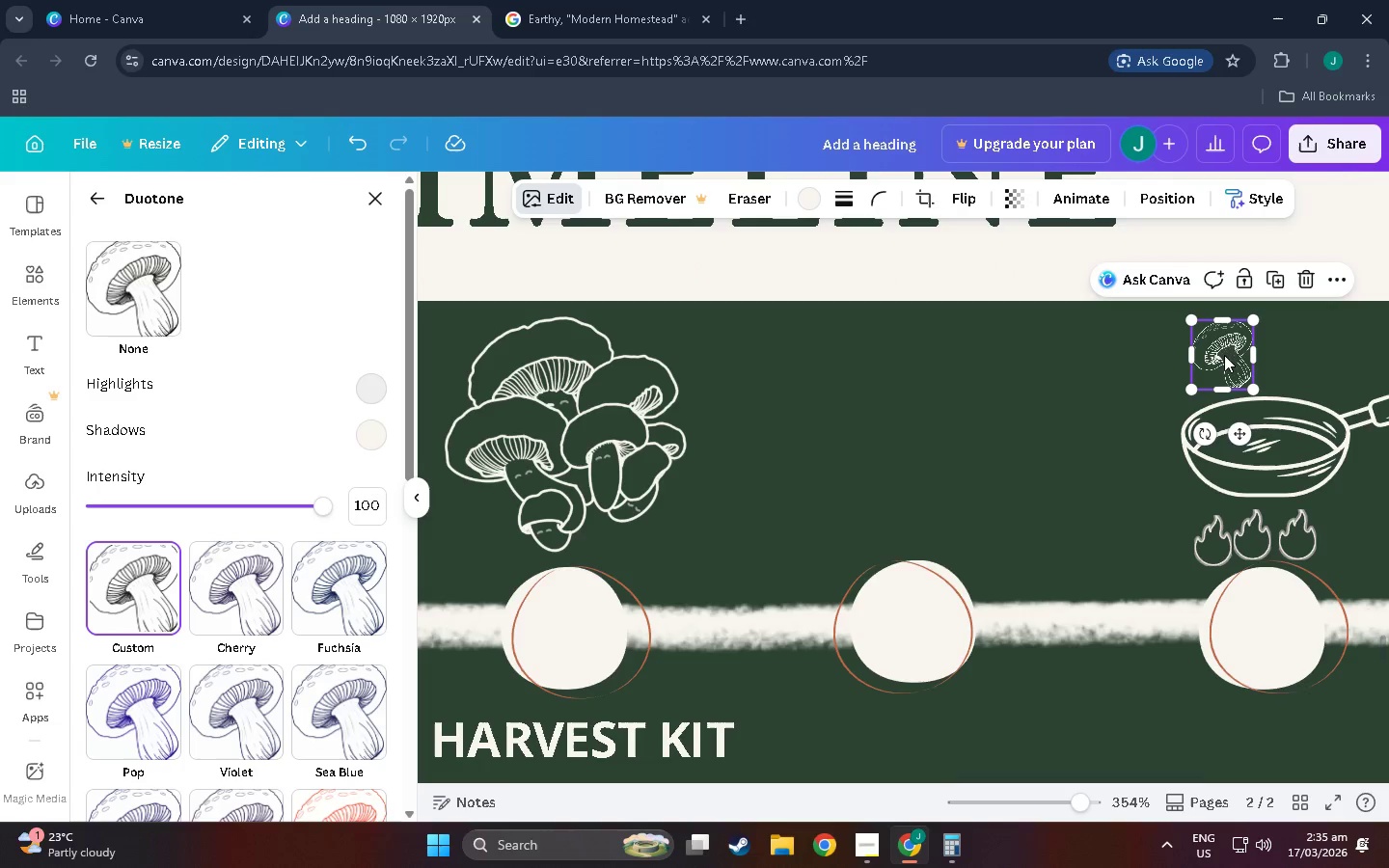 
left_click([1224, 355])
 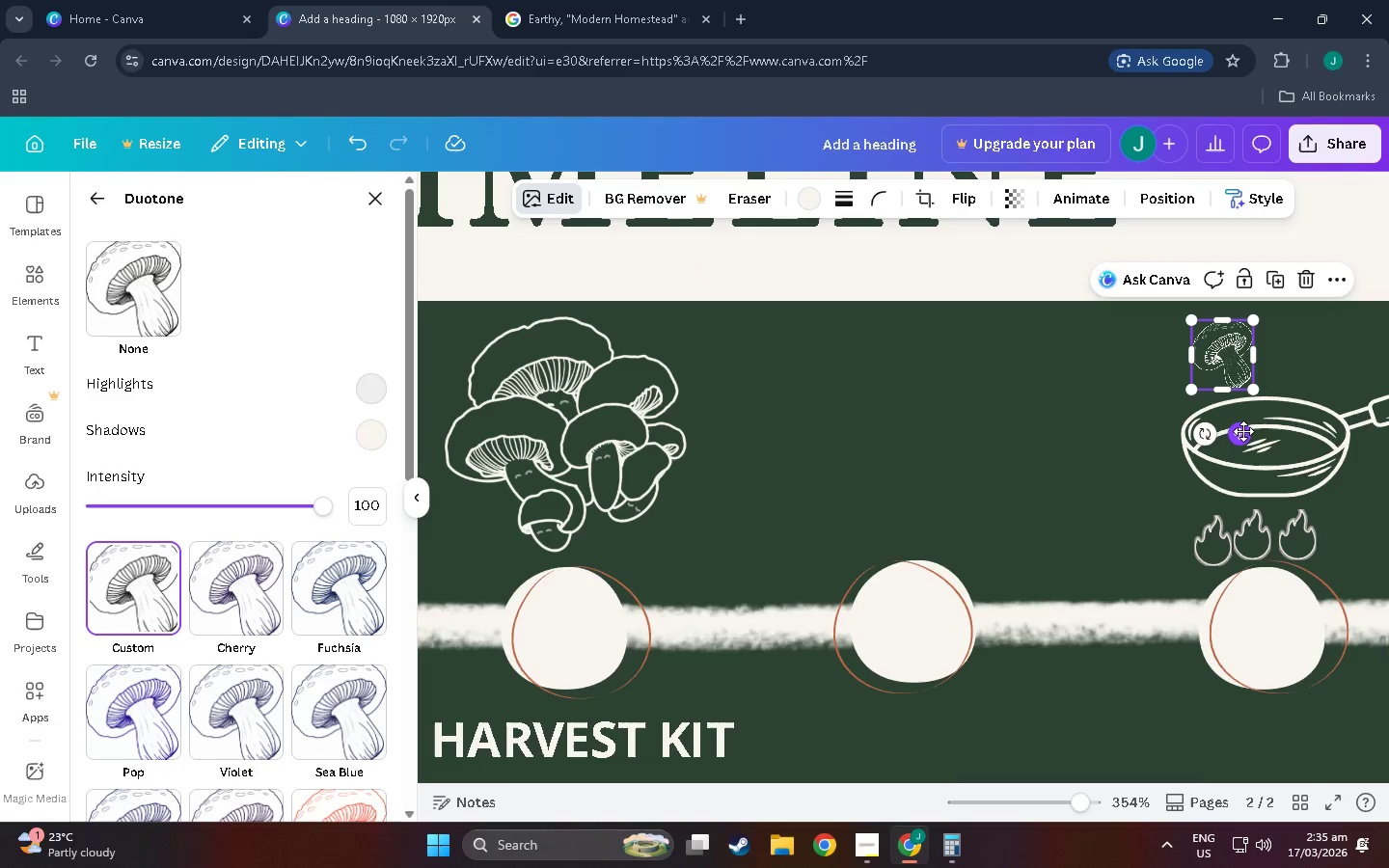 
left_click_drag(start_coordinate=[1243, 431], to_coordinate=[1260, 429])
 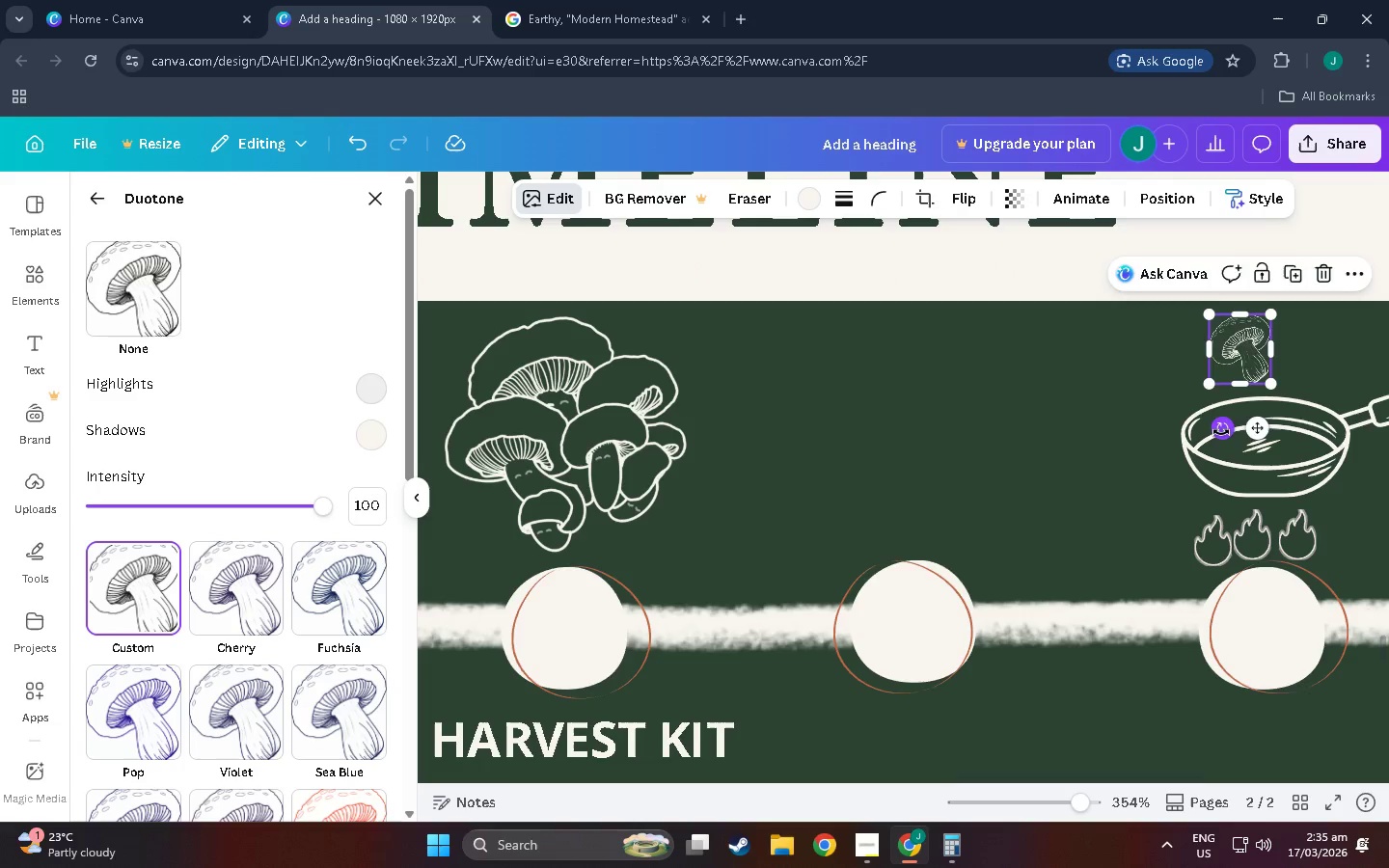 
left_click_drag(start_coordinate=[1221, 432], to_coordinate=[1263, 439])
 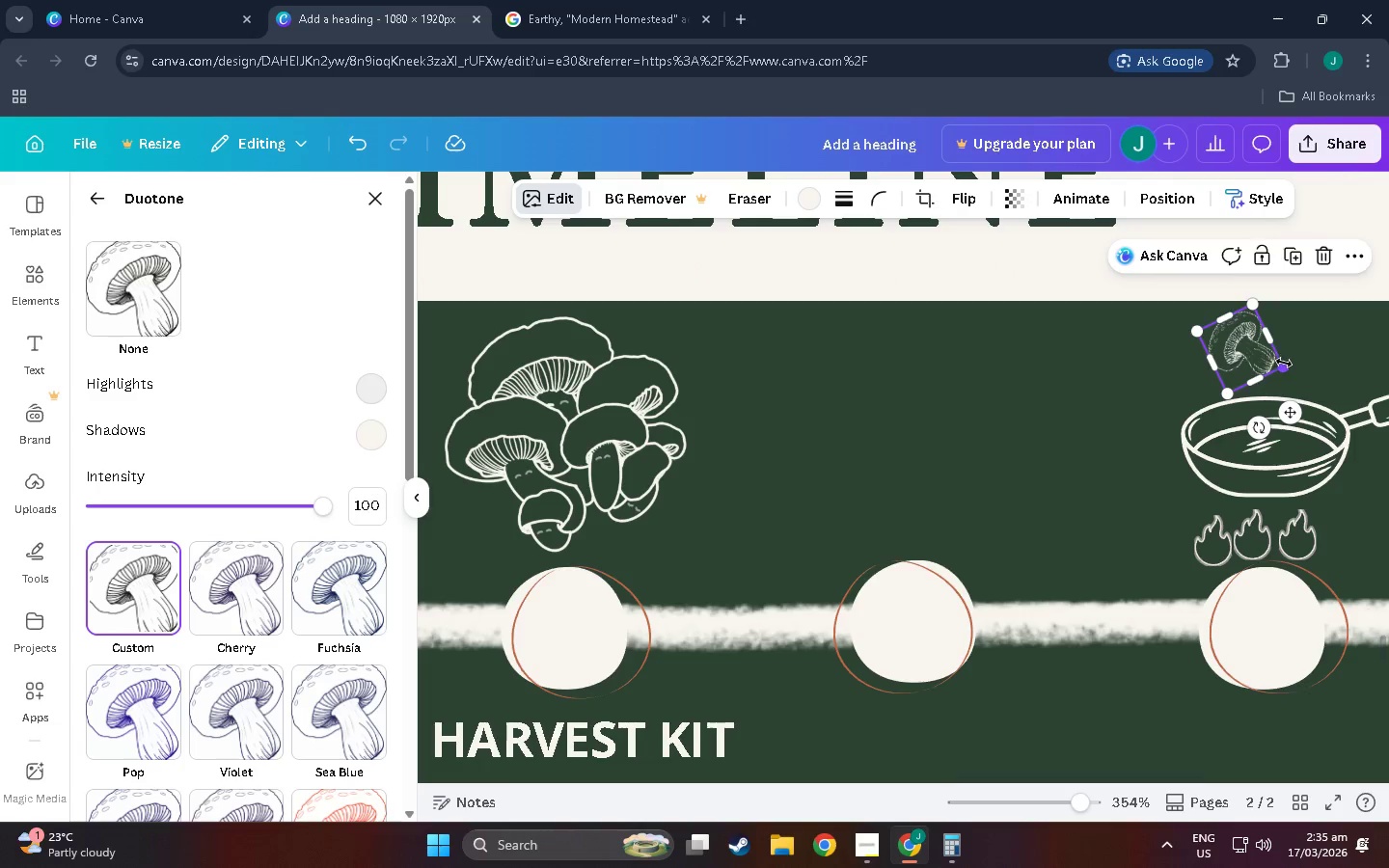 
left_click_drag(start_coordinate=[1284, 366], to_coordinate=[1253, 356])
 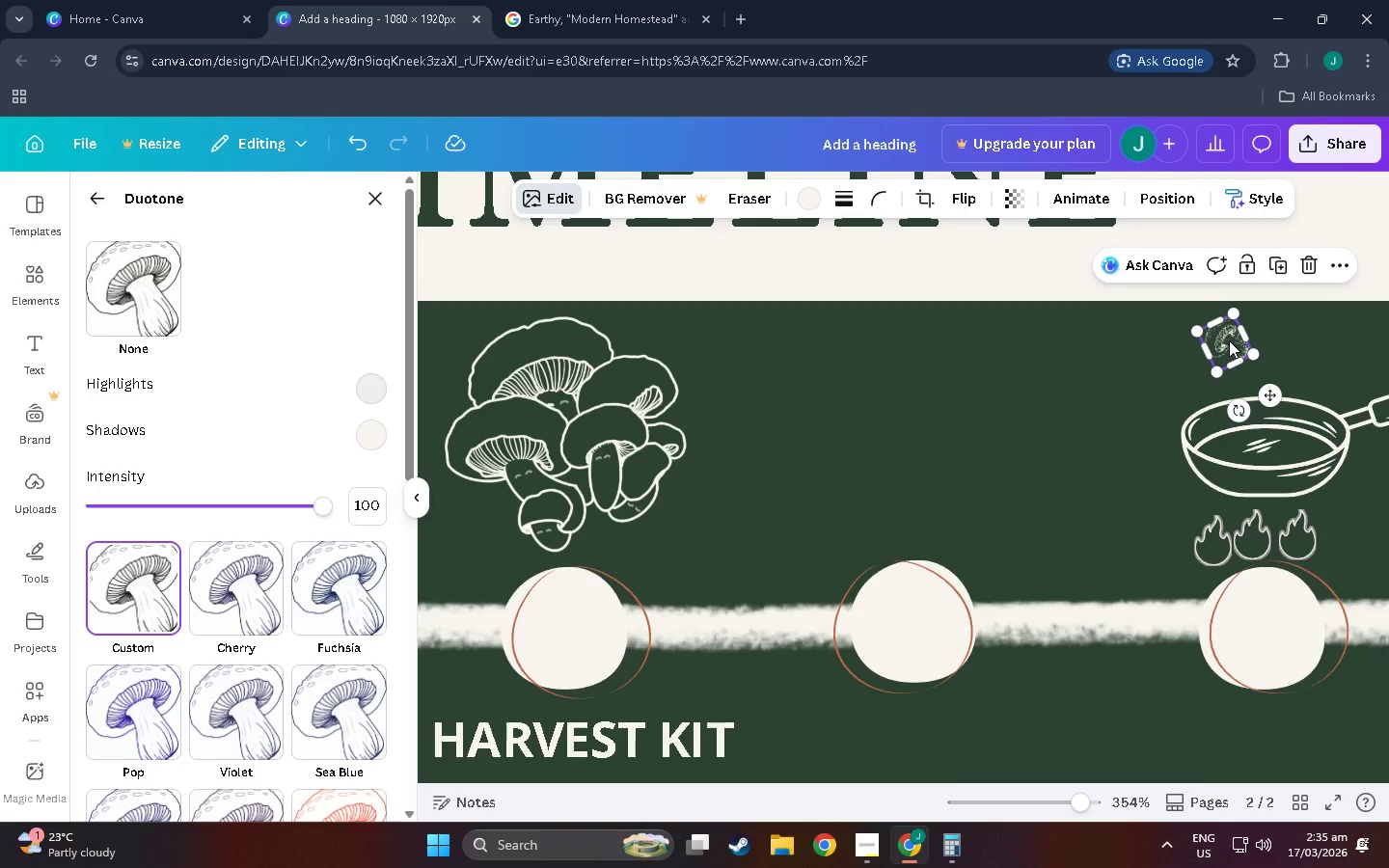 
left_click_drag(start_coordinate=[1229, 340], to_coordinate=[1224, 353])
 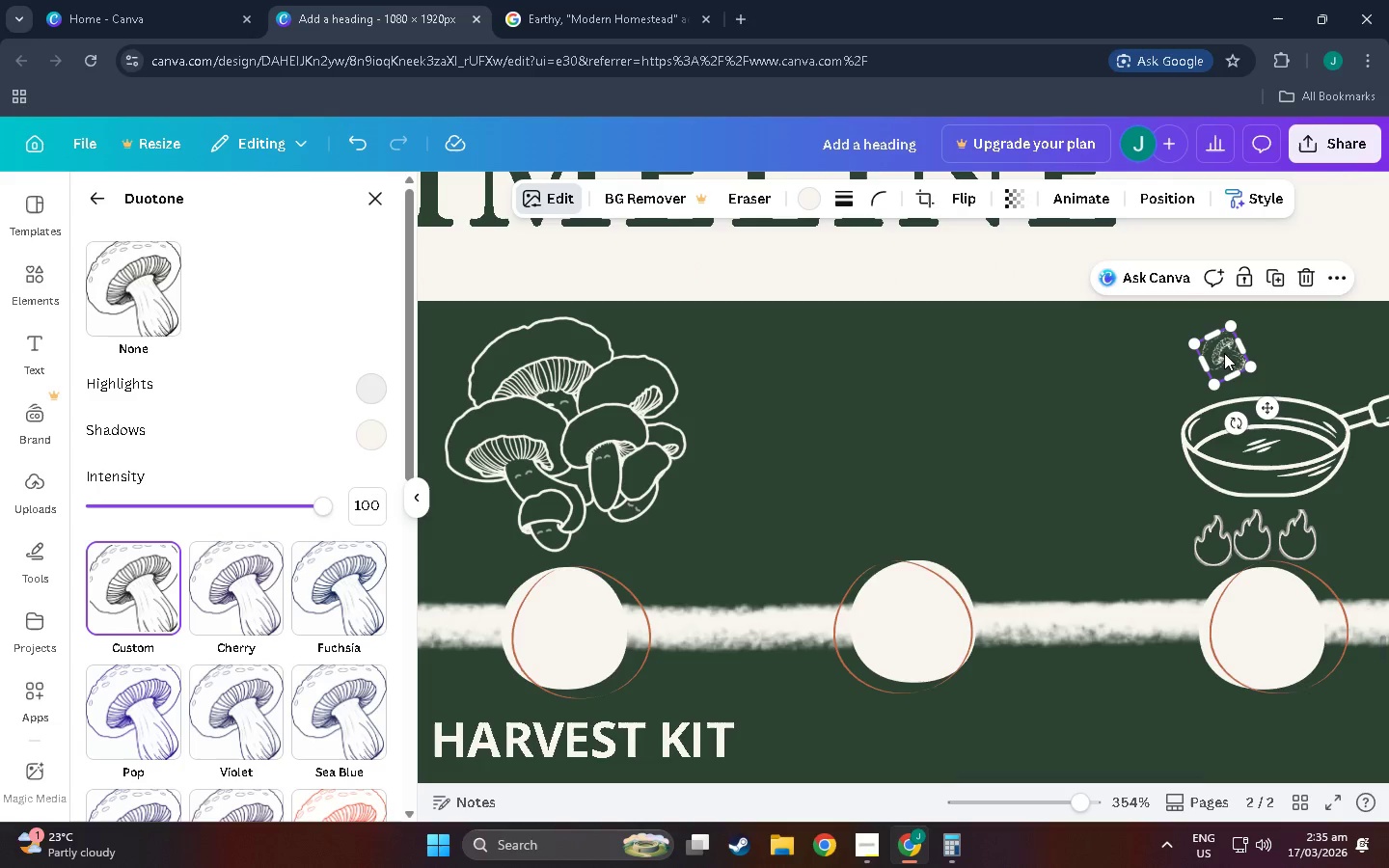 
left_click([1224, 353])
 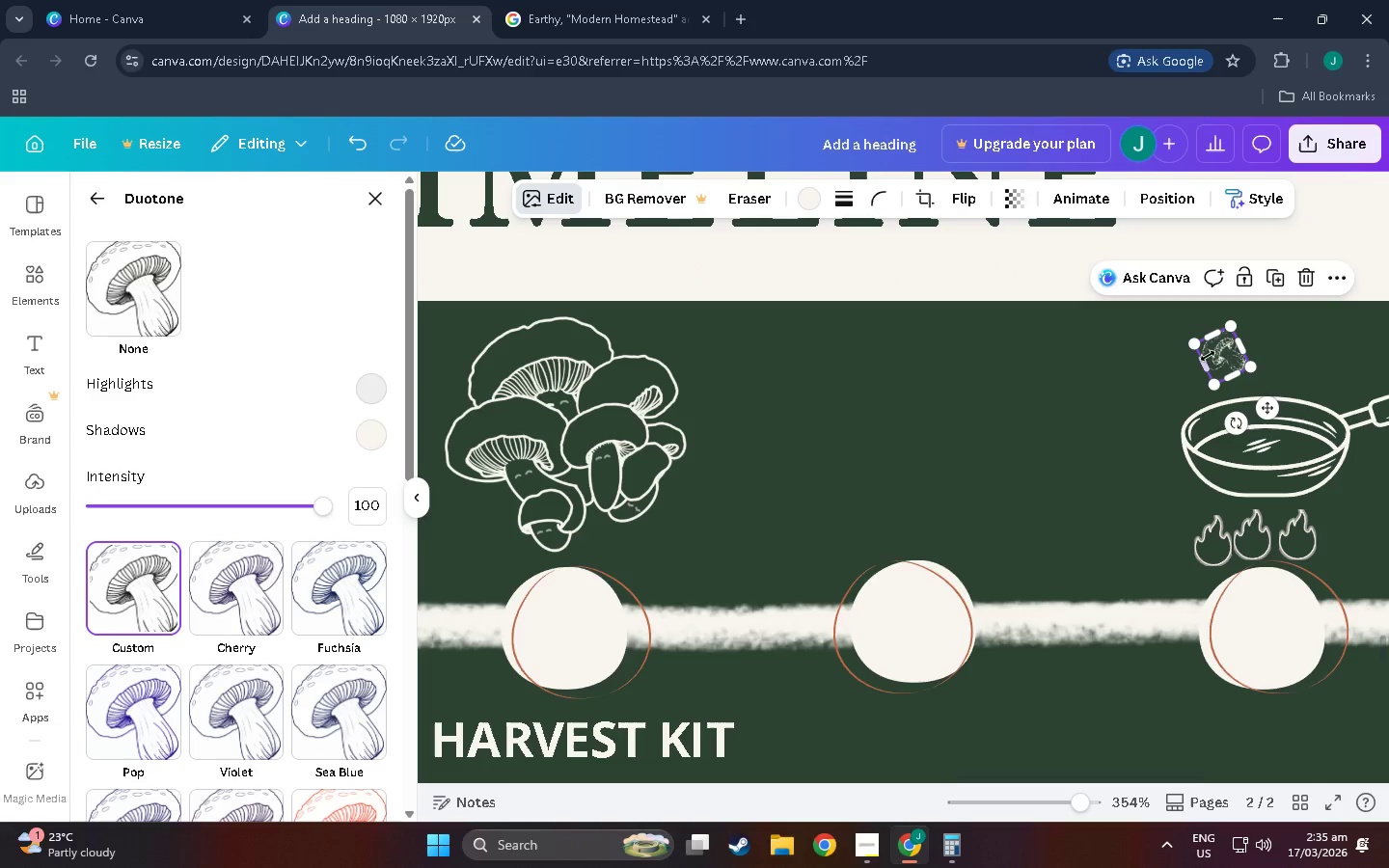 
key(Control+C)
 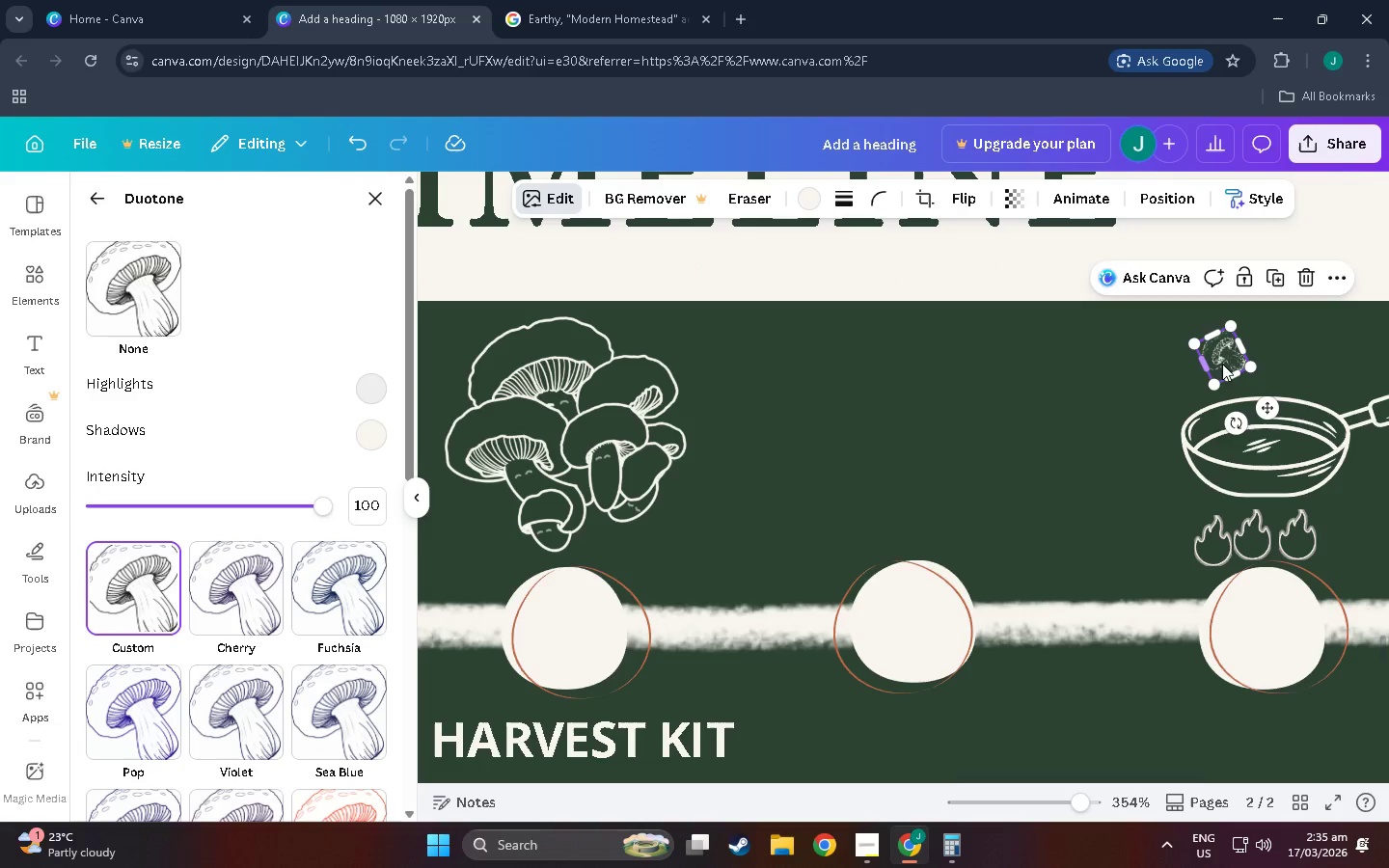 
key(Control+V)
 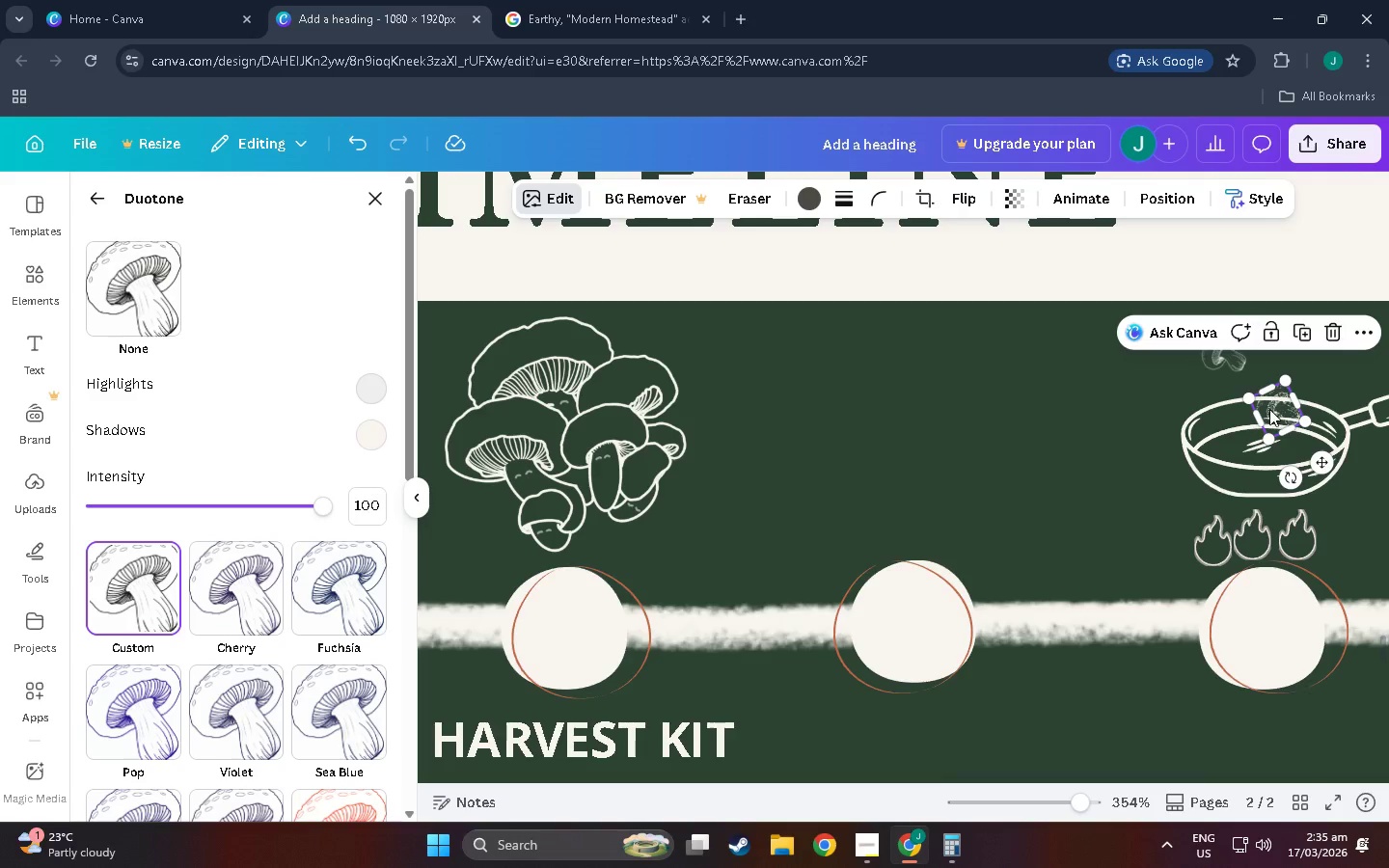 
left_click_drag(start_coordinate=[1273, 412], to_coordinate=[1271, 354])
 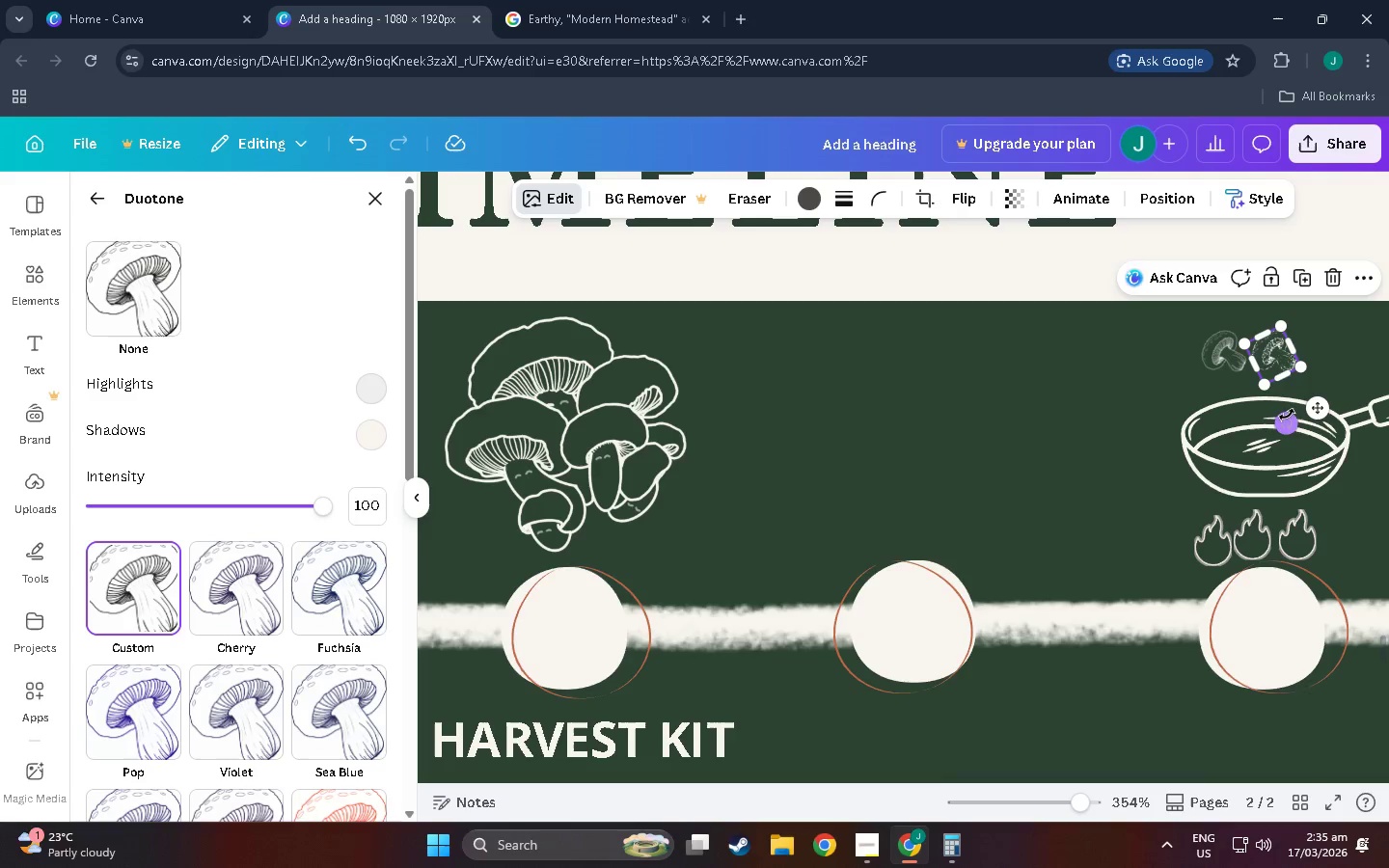 
left_click_drag(start_coordinate=[1285, 419], to_coordinate=[1237, 417])
 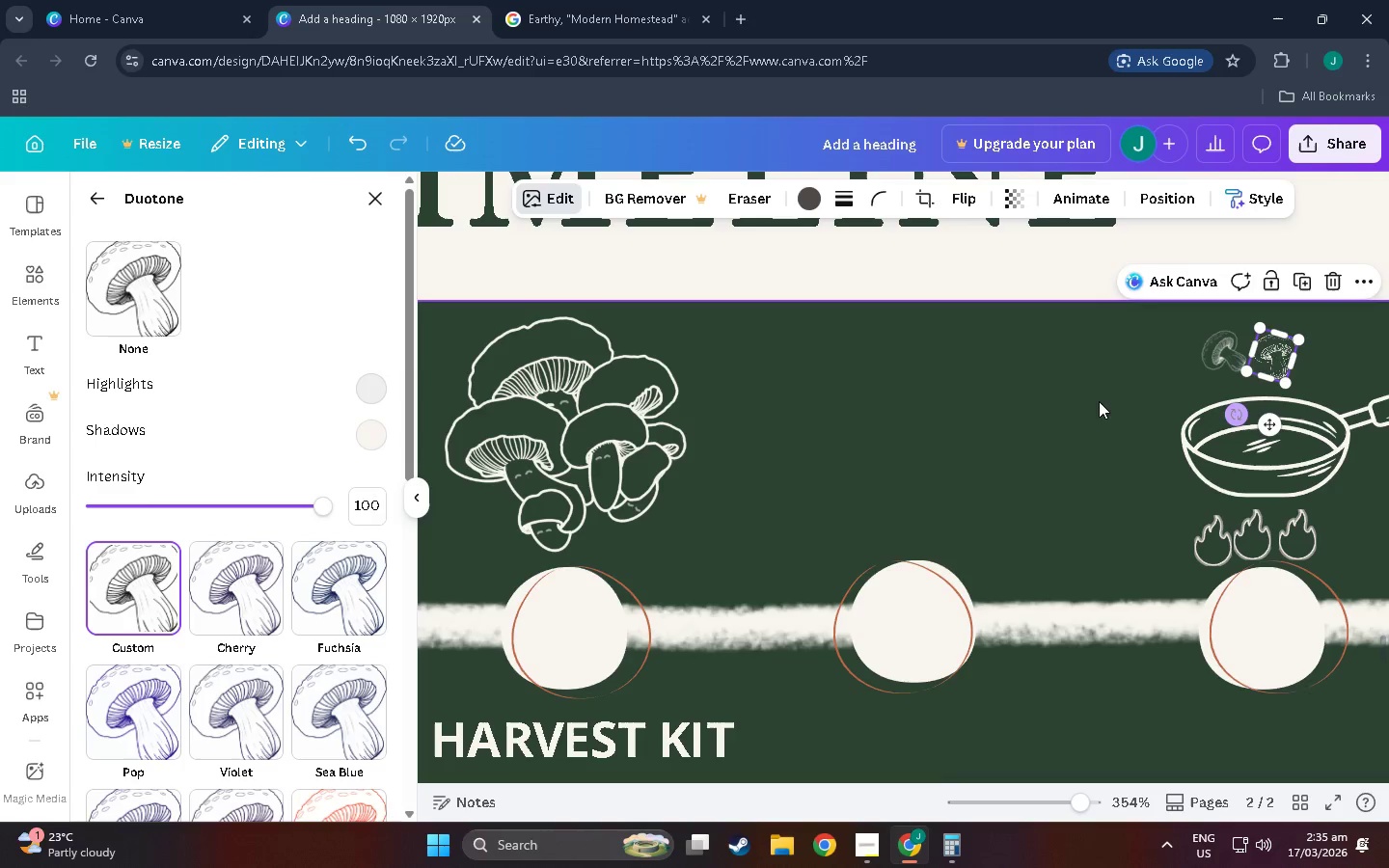 
left_click([1093, 401])
 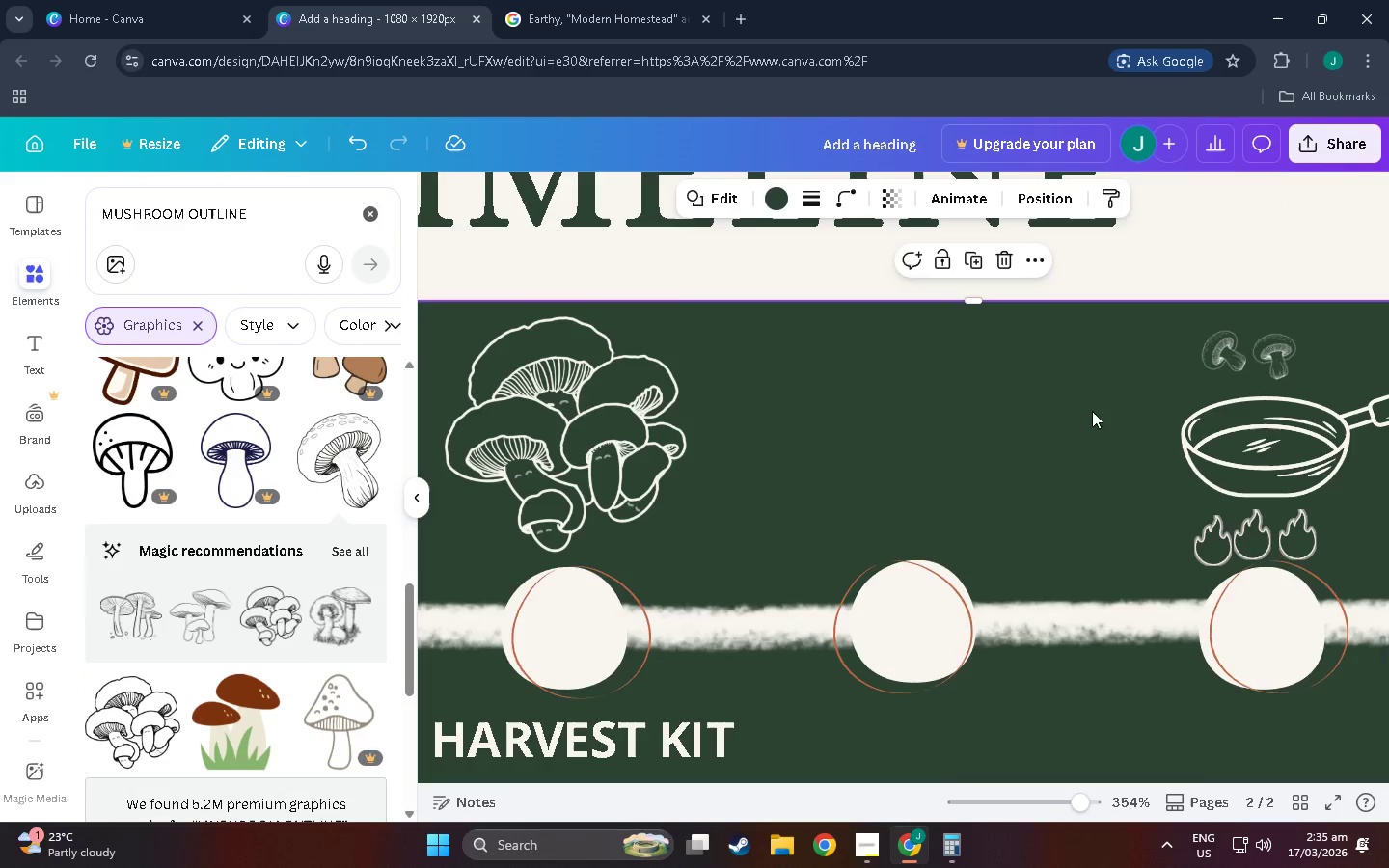 
hold_key(key=ControlLeft, duration=0.89)
scroll: coordinate [1086, 444], scroll_direction: down, amount: 7.0
 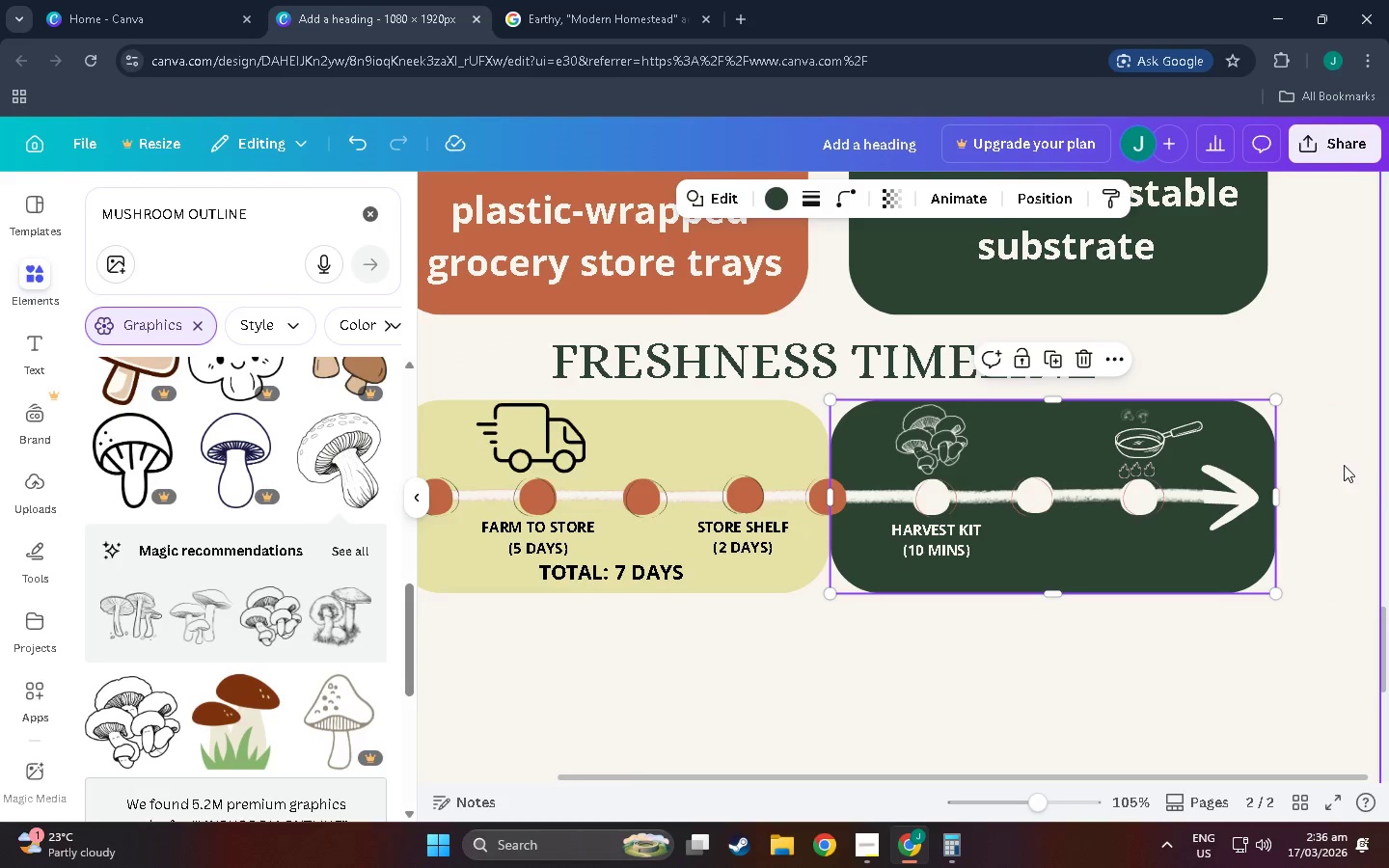 
scroll: coordinate [1344, 465], scroll_direction: up, amount: 3.0
 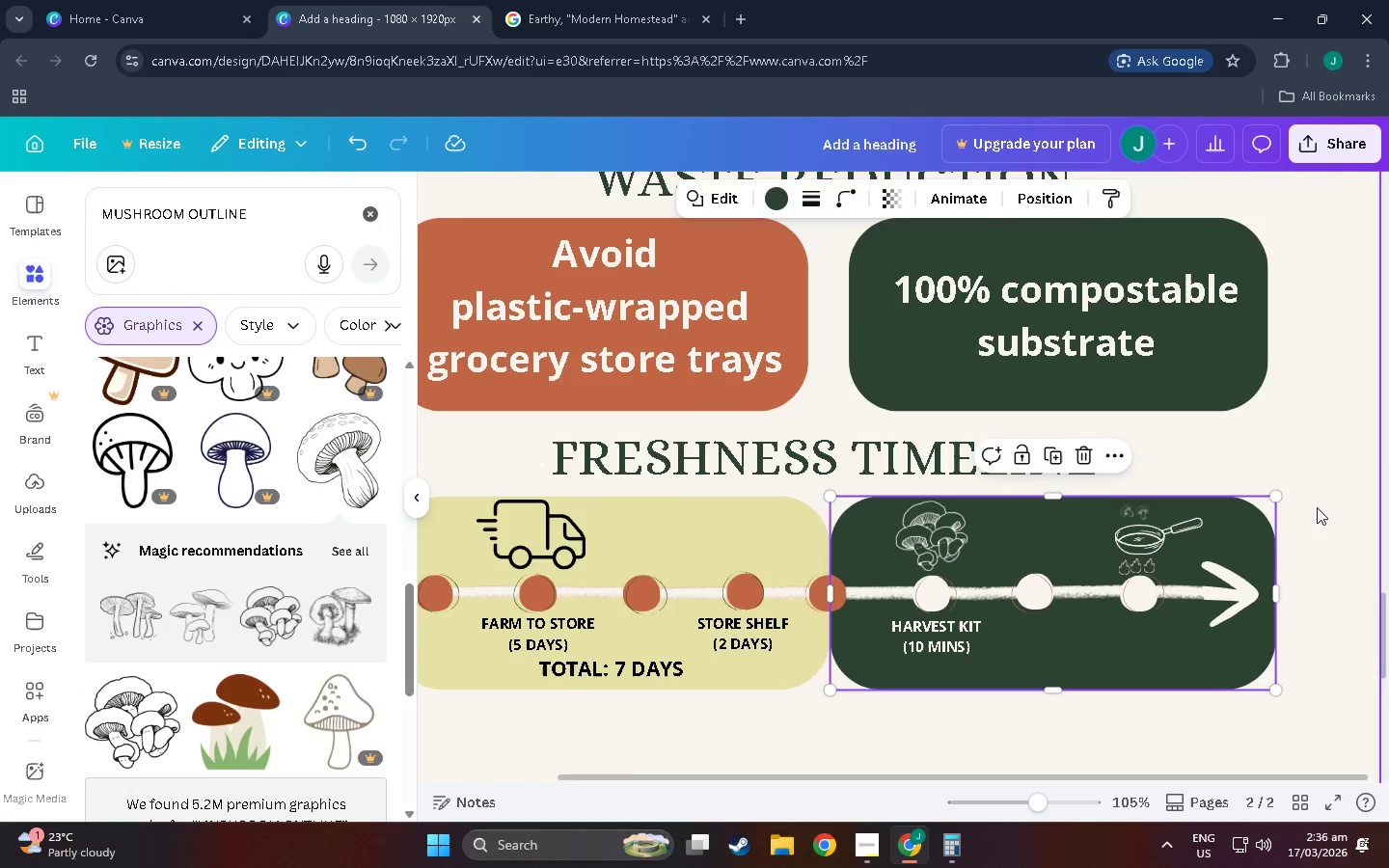 
hold_key(key=ControlLeft, duration=1.16)
scroll: coordinate [1295, 570], scroll_direction: up, amount: 4.0
 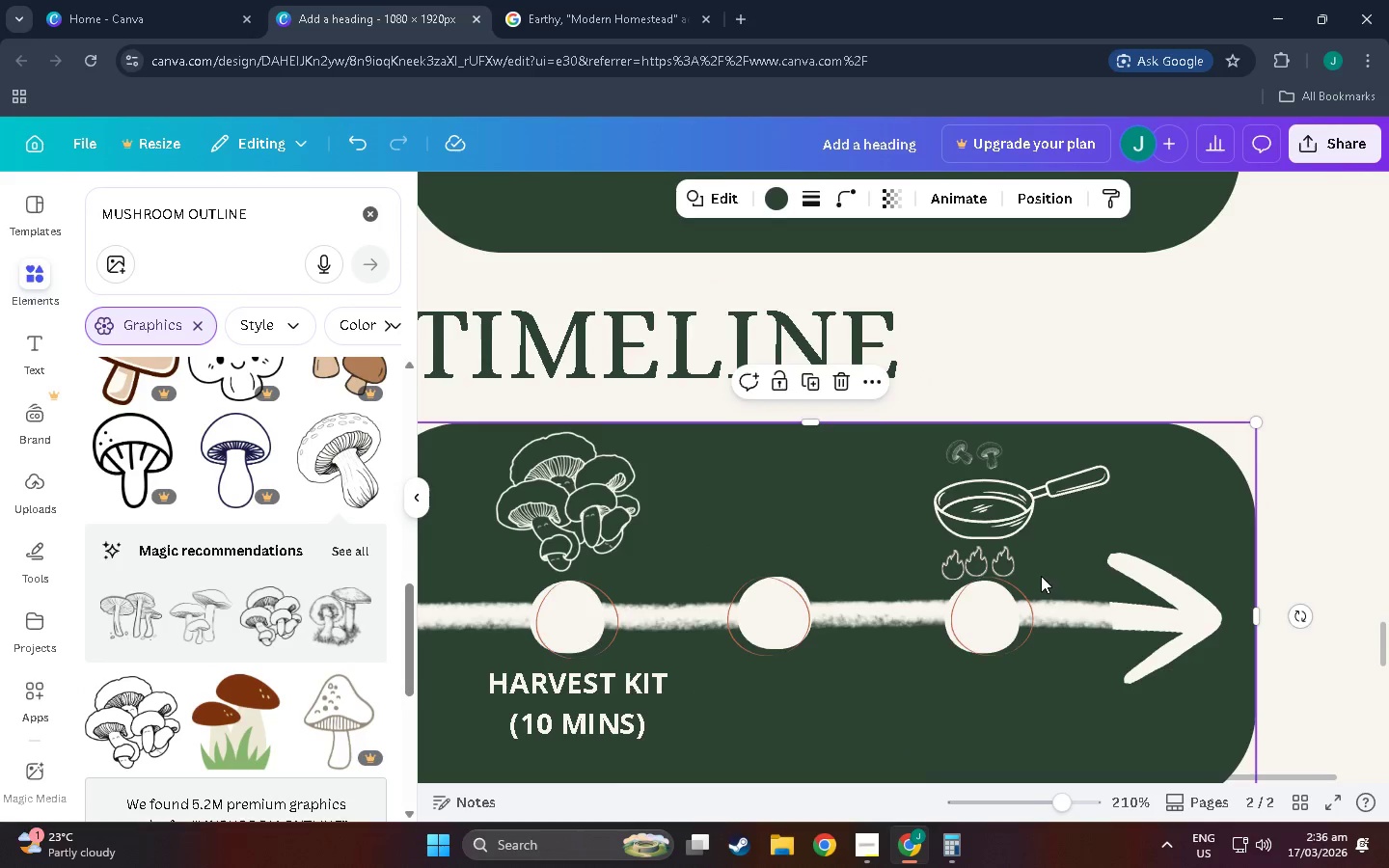 
scroll: coordinate [1008, 577], scroll_direction: down, amount: 3.0
 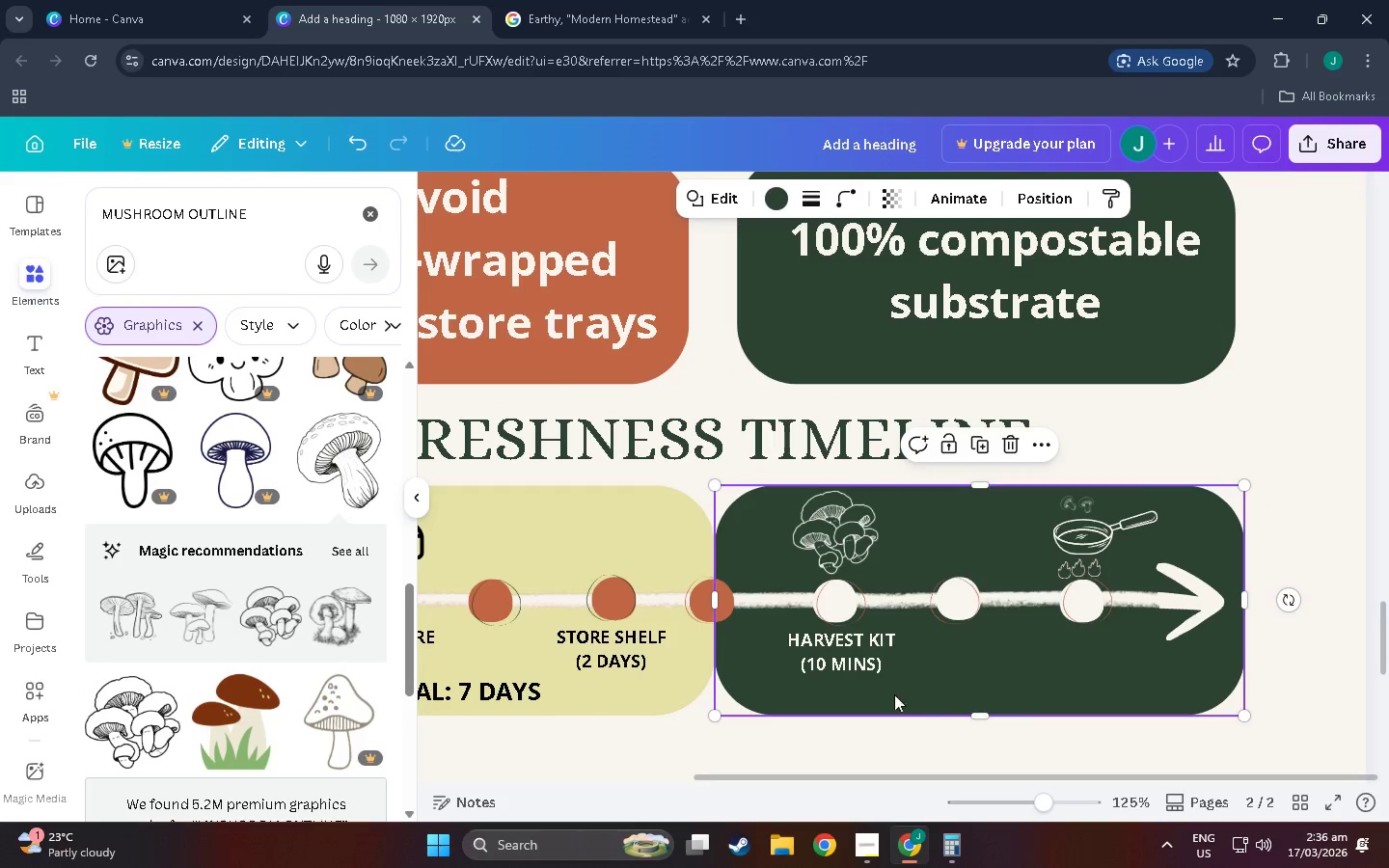 
left_click([826, 673])
 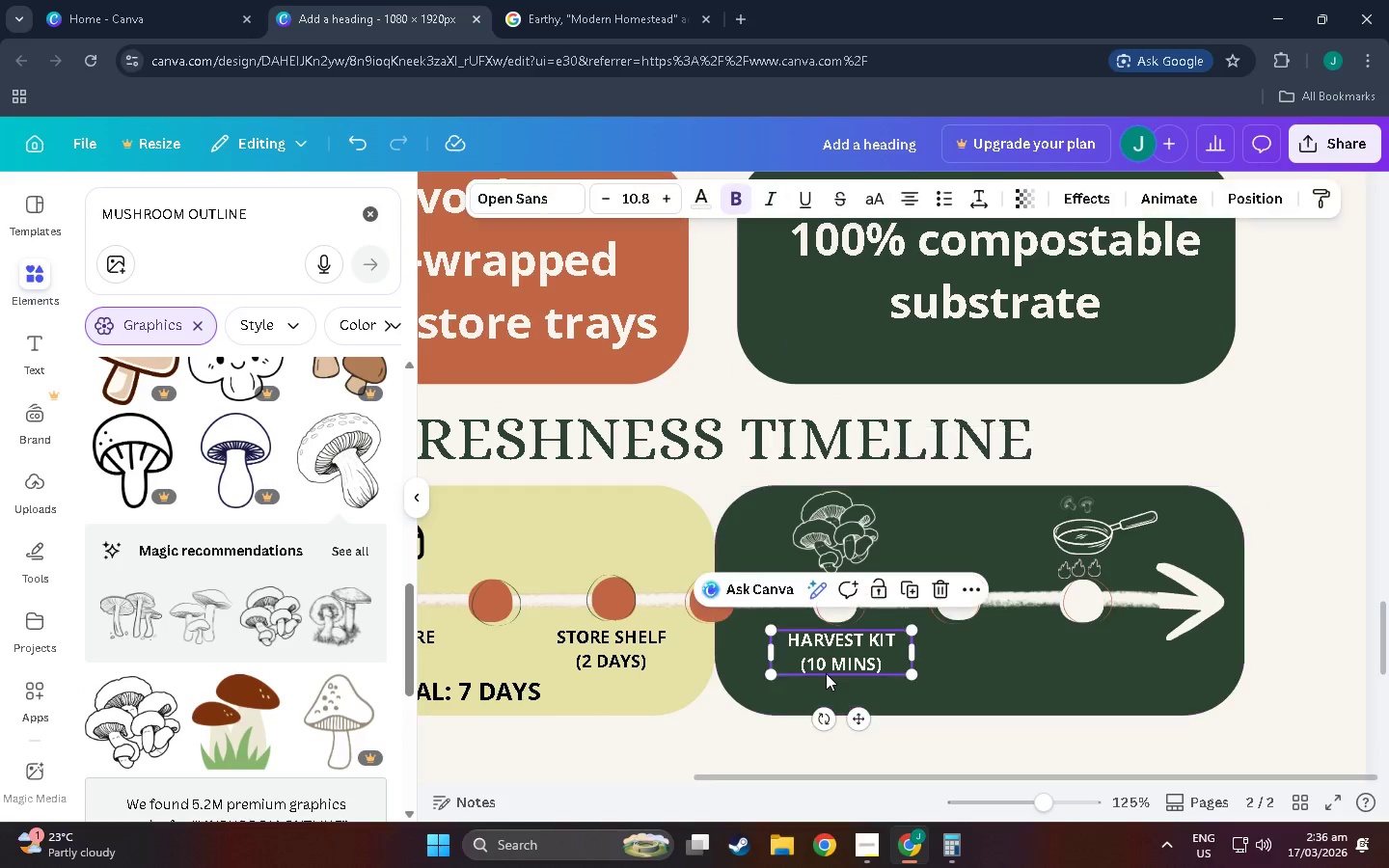 
key(Control+C)
 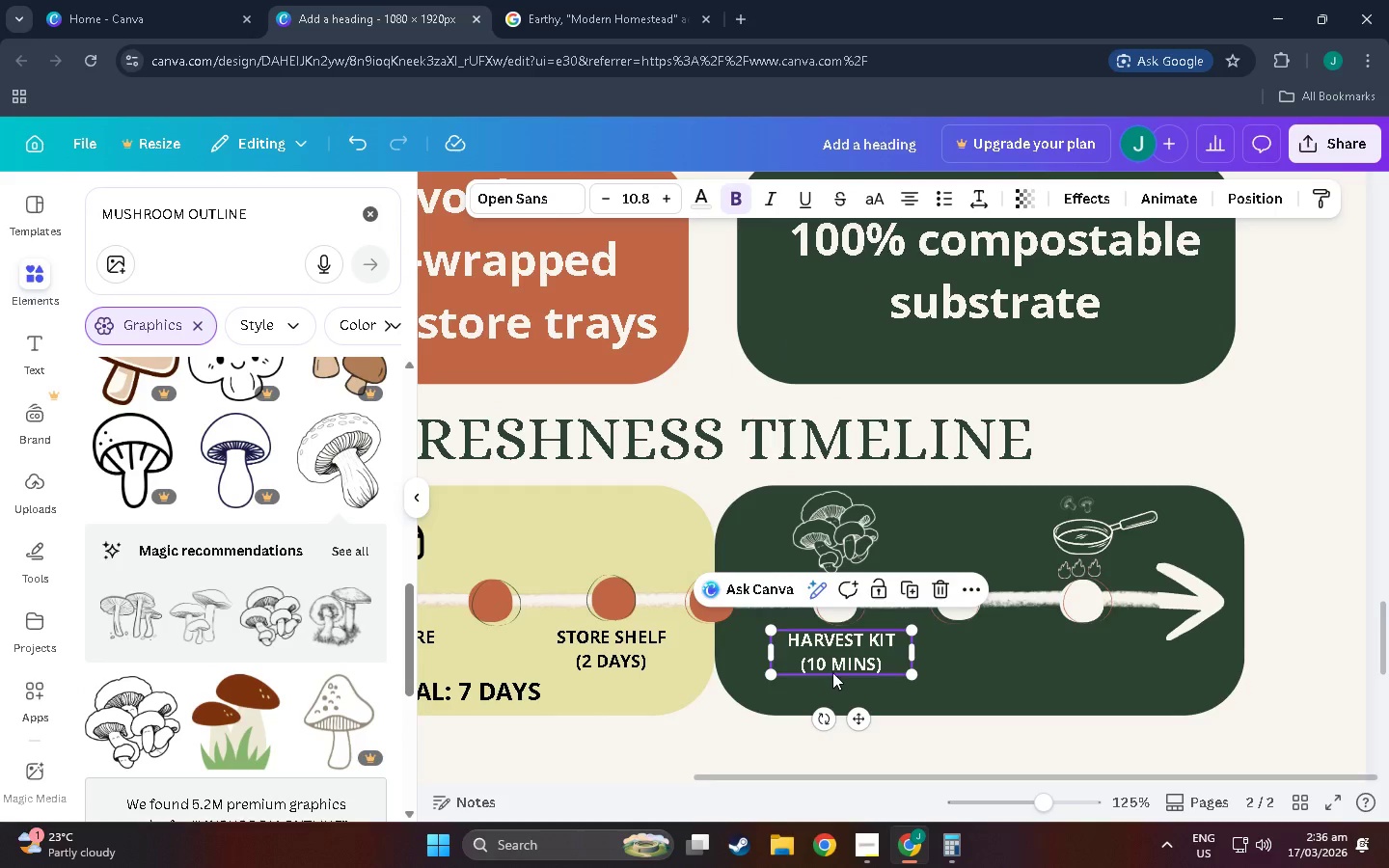 
key(Control+V)
 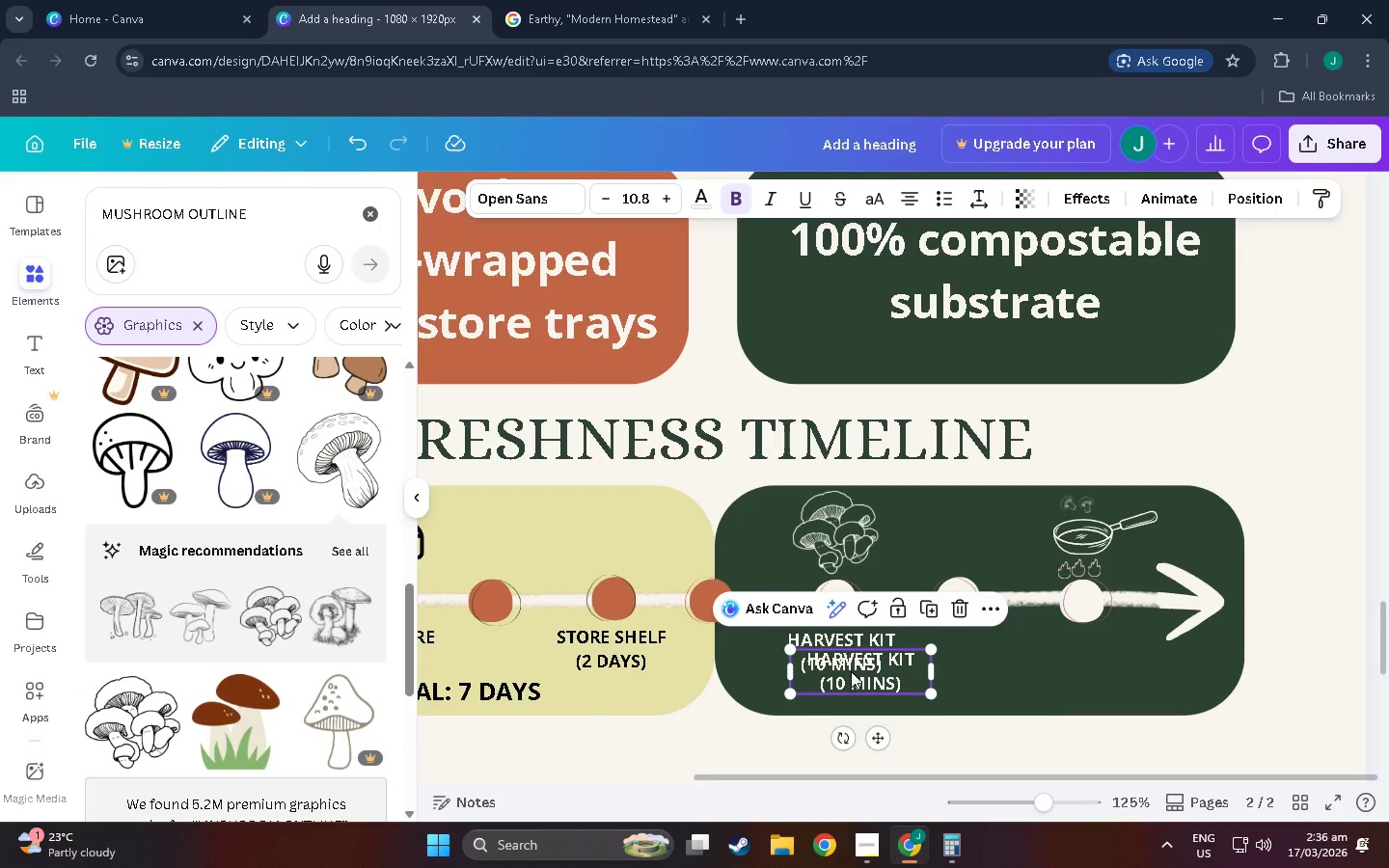 
left_click_drag(start_coordinate=[860, 671], to_coordinate=[1090, 654])
 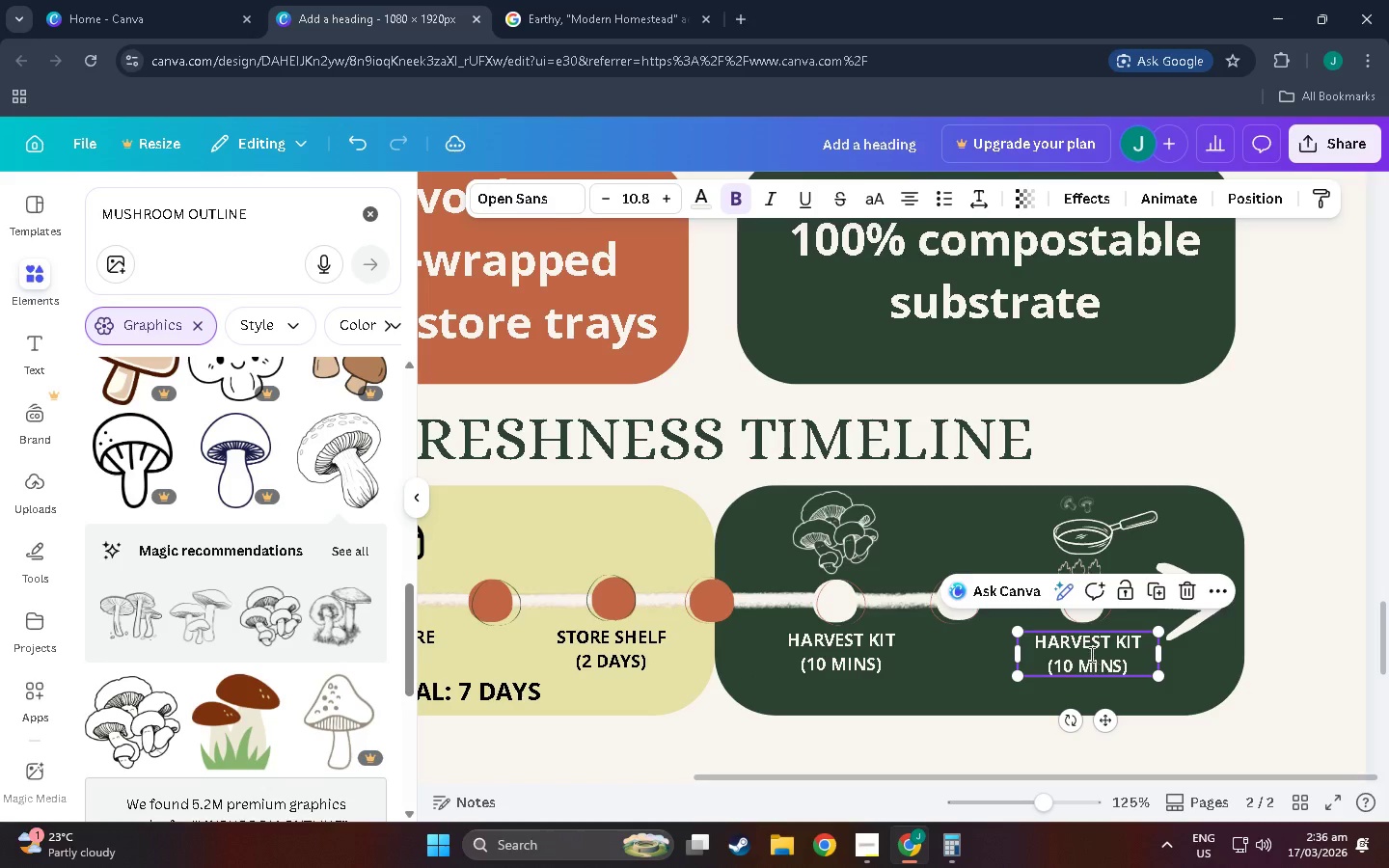 
double_click([1090, 654])
 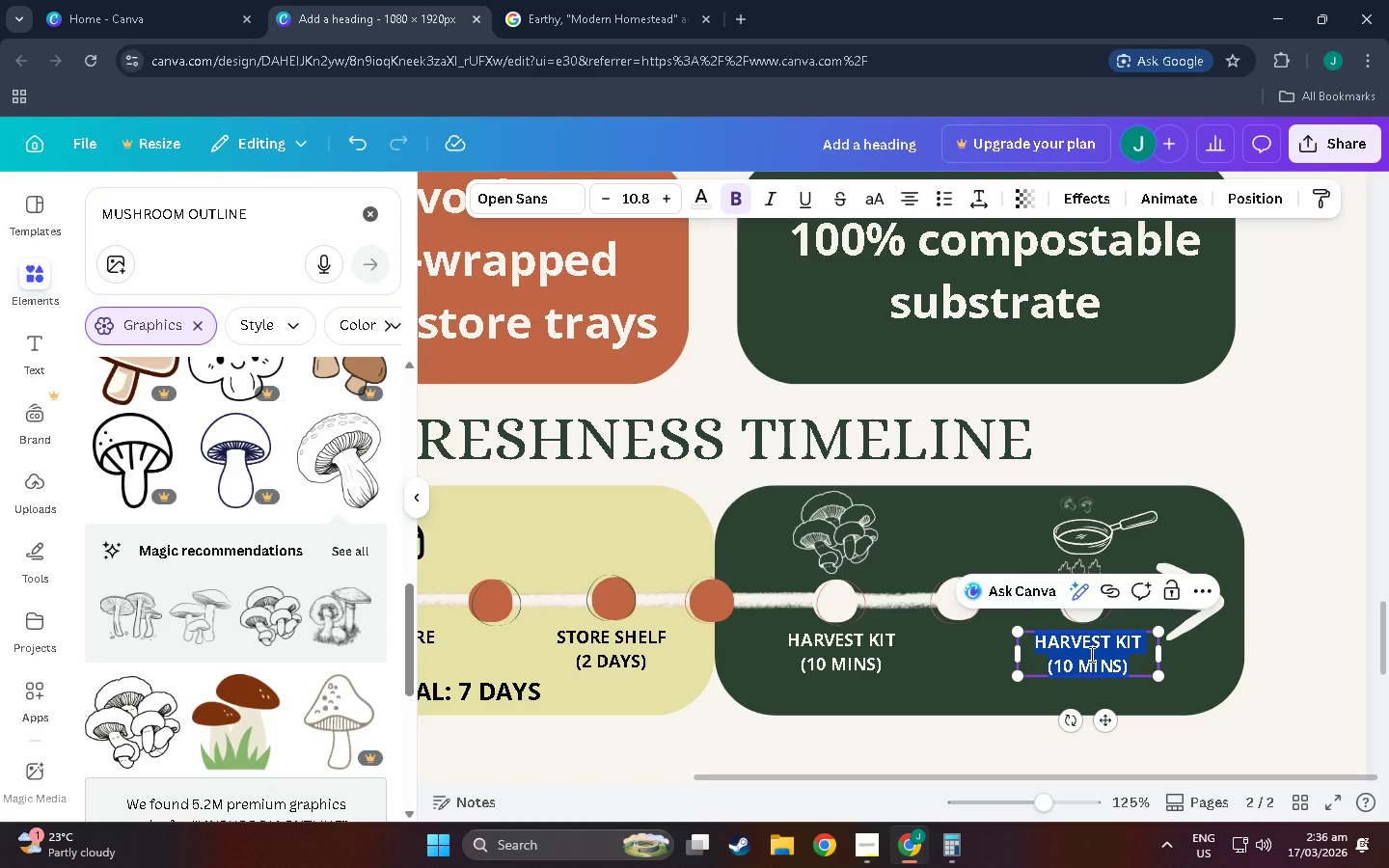 
hold_key(key=AltLeft, duration=0.69)
 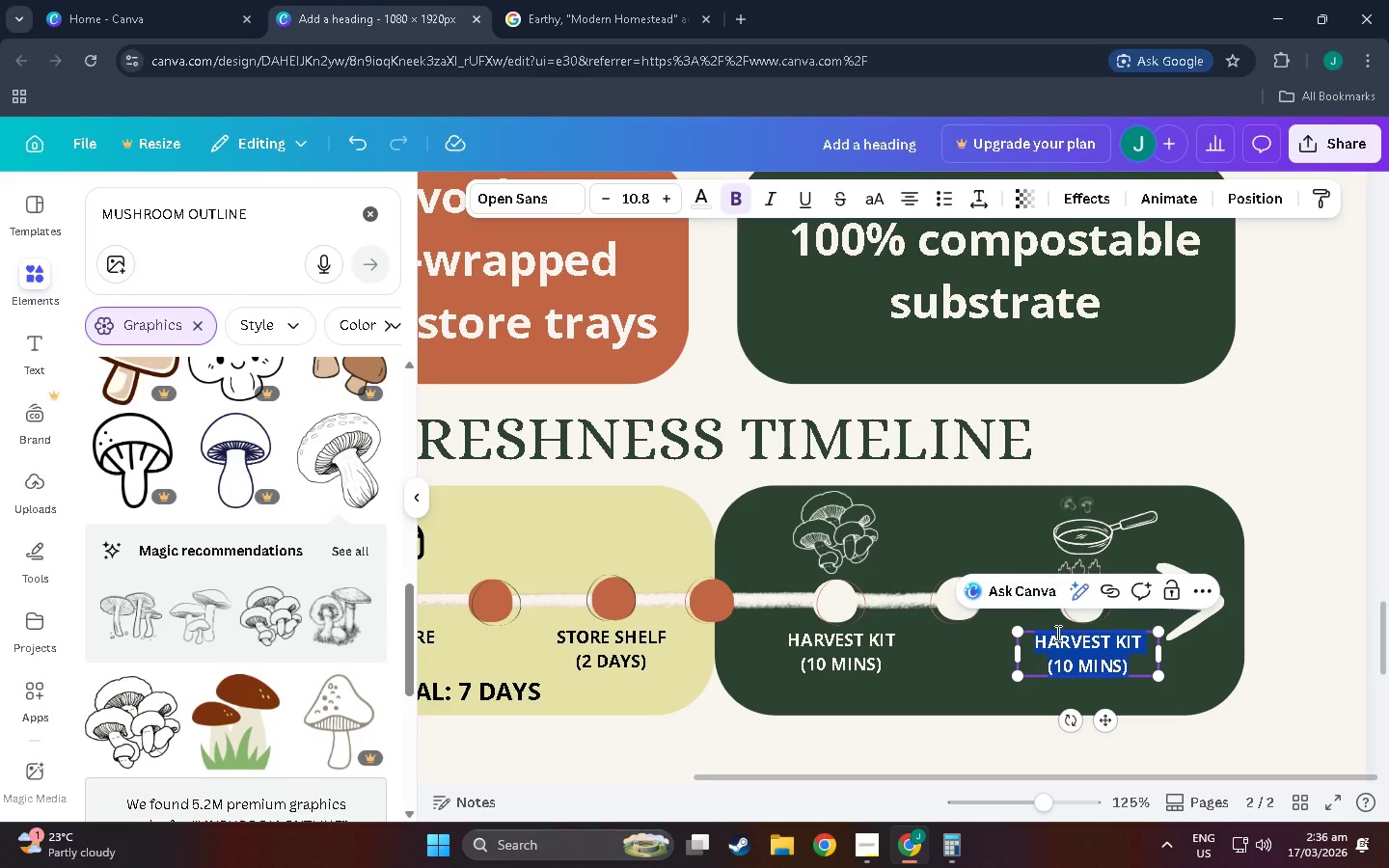 
wait(5.09)
 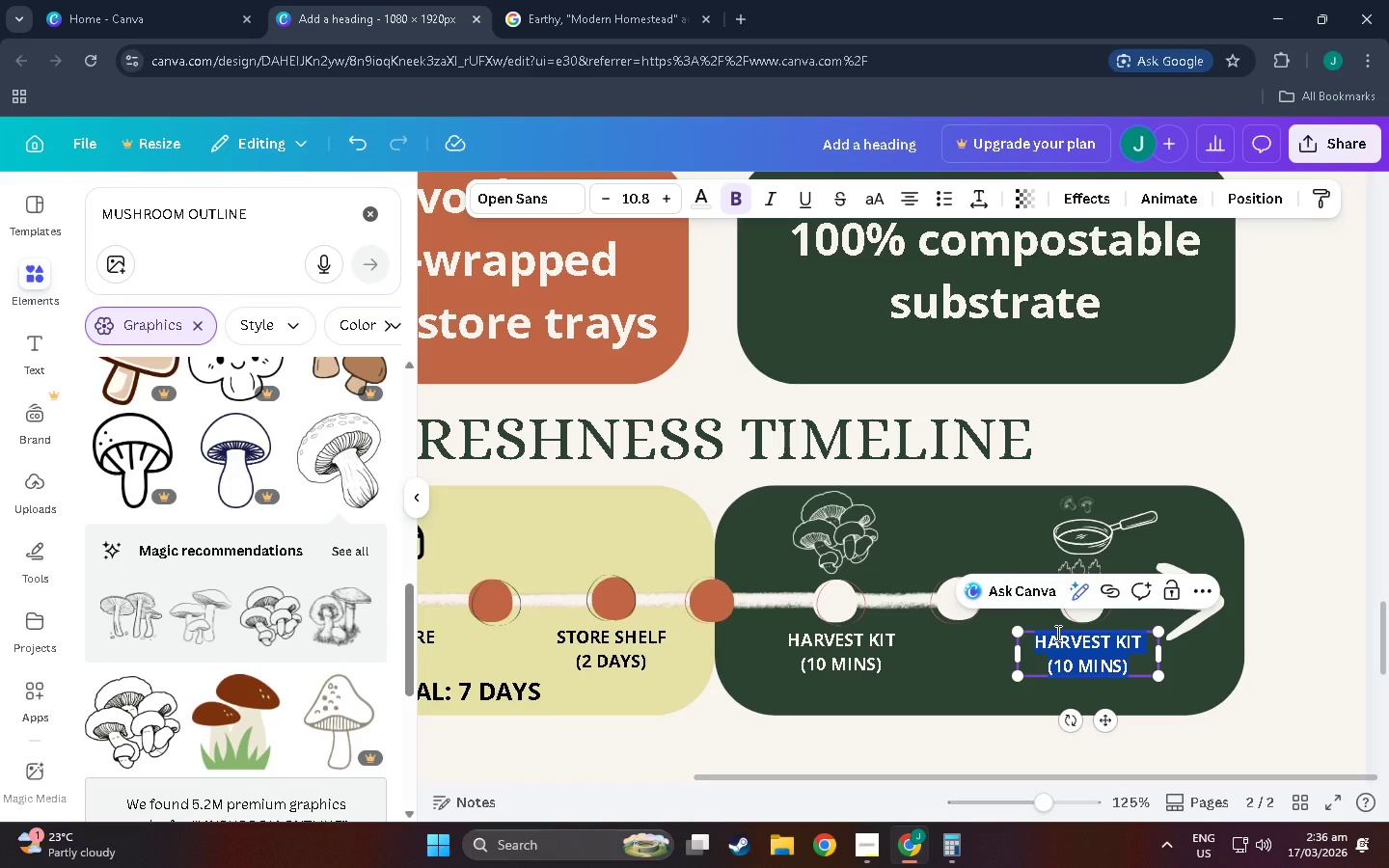 
type(Ki)
key(Backspace)
key(Backspace)
type(kitchen P)
key(Backspace)
type(preperation)
 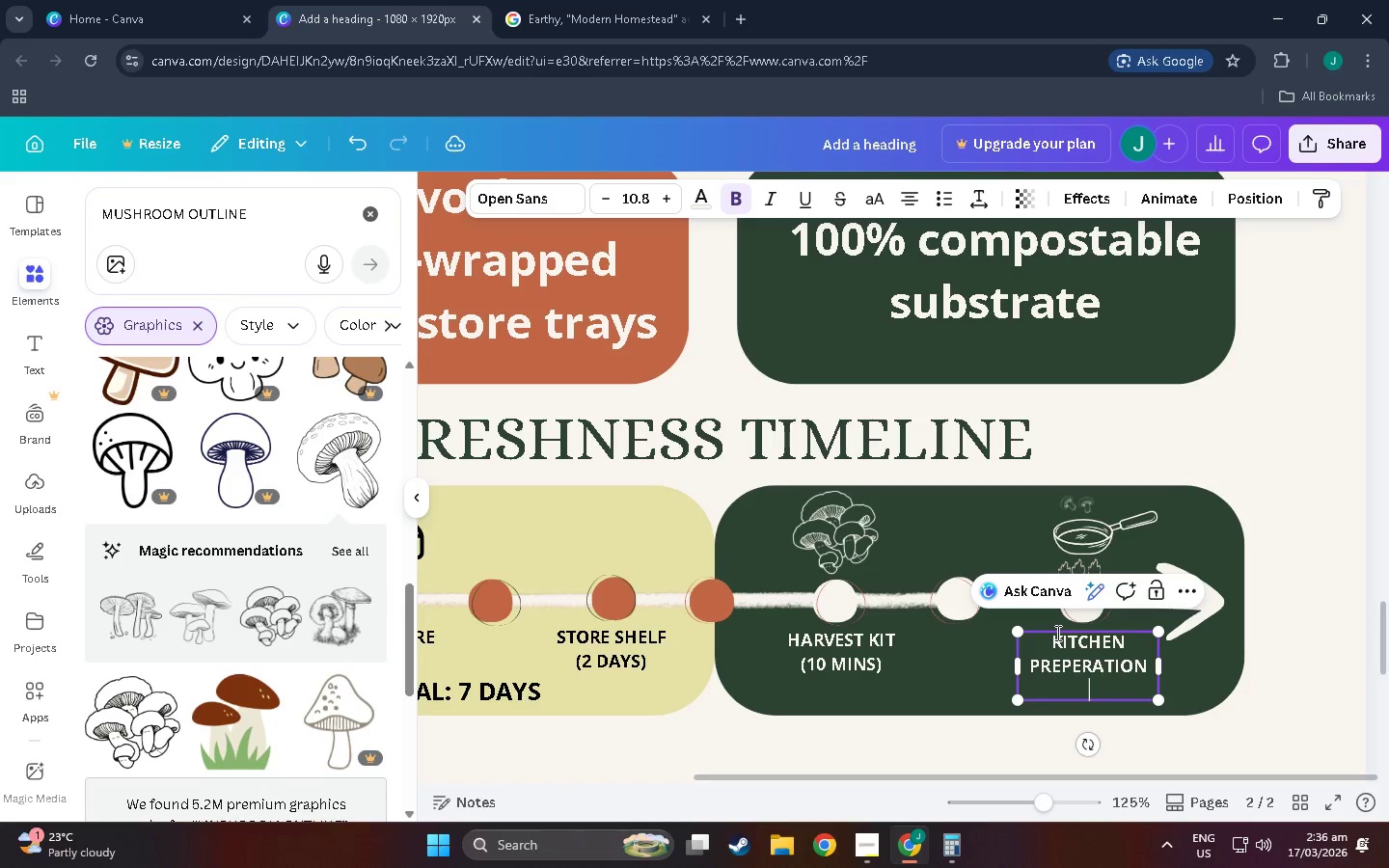 
 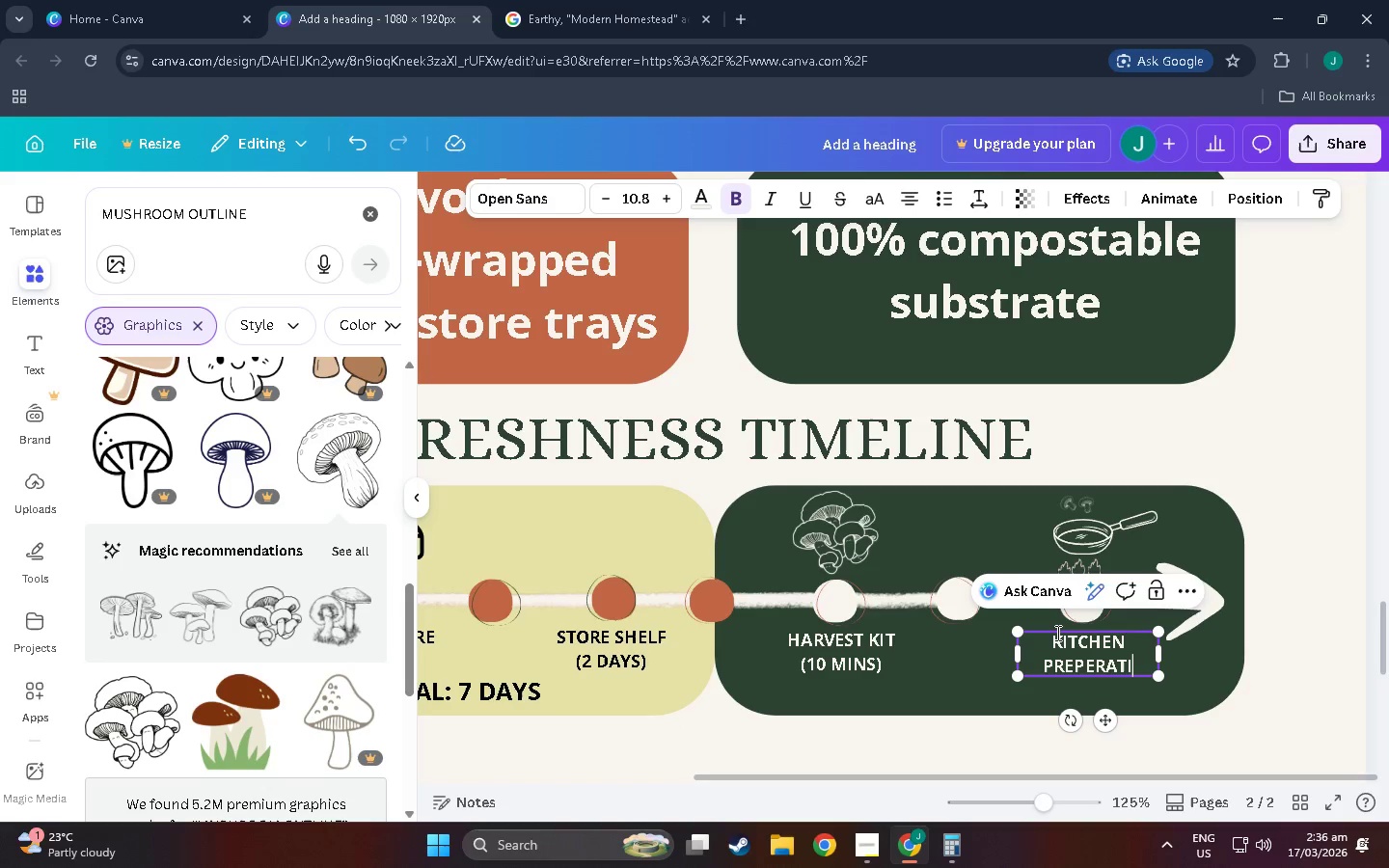 
key(Enter)
 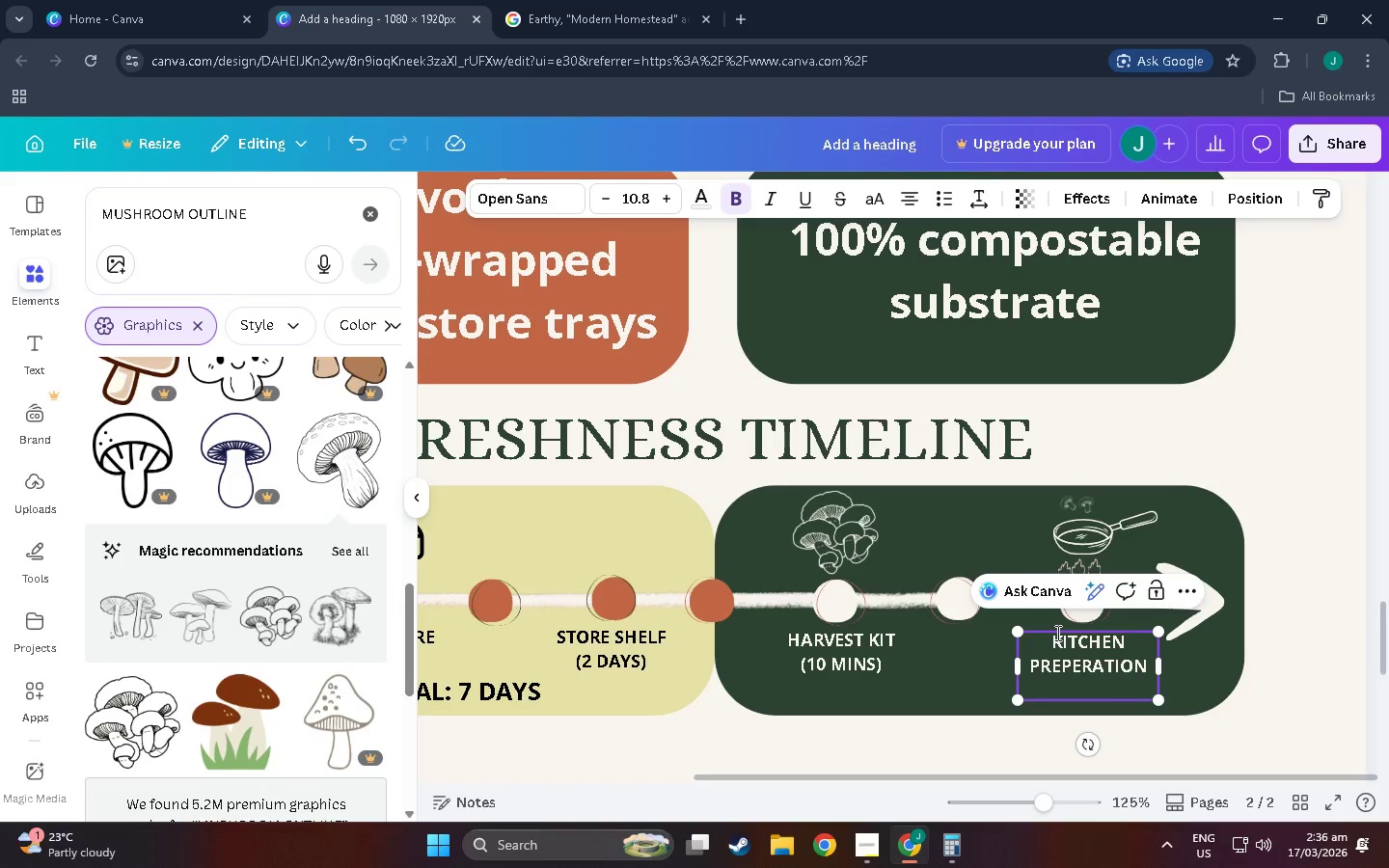 
type(9)
key(Backspace)
type((2)
key(Backspace)
type(10 Min)
key(Backspace)
key(Backspace)
key(Backspace)
type(mins))
 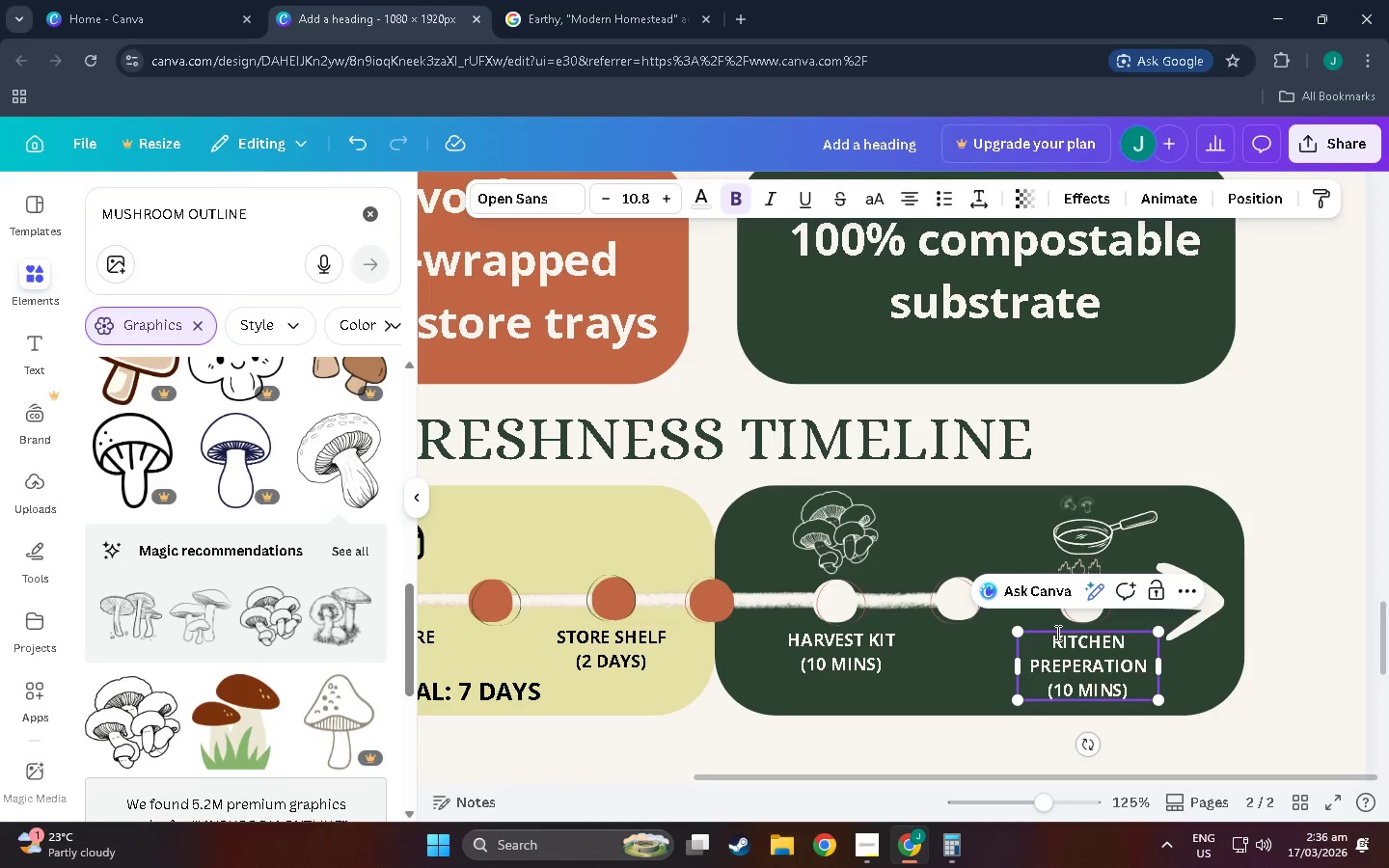 
left_click_drag(start_coordinate=[1158, 665], to_coordinate=[1224, 667])
 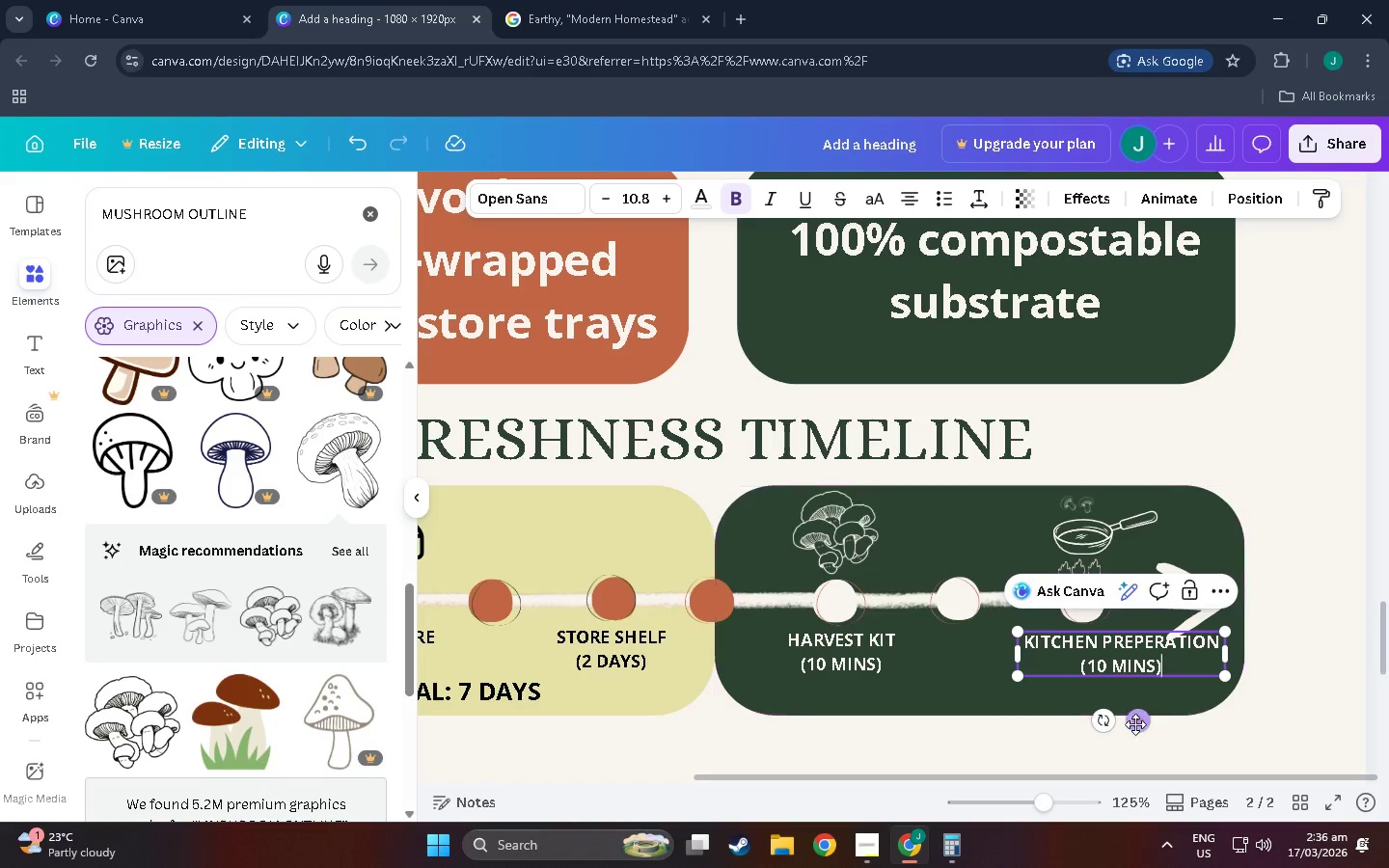 
left_click_drag(start_coordinate=[1135, 724], to_coordinate=[1074, 726])
 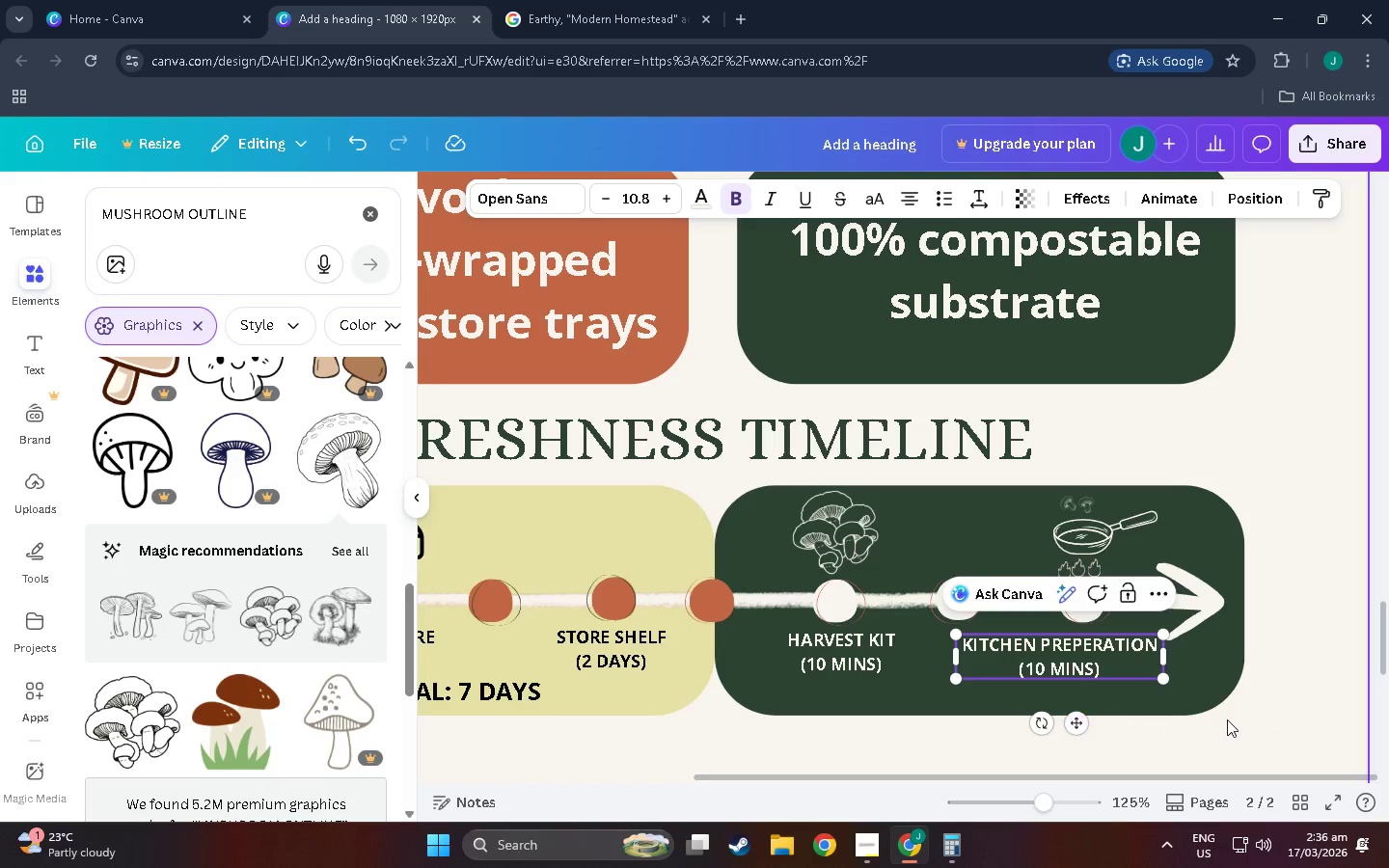 
left_click([1227, 719])
 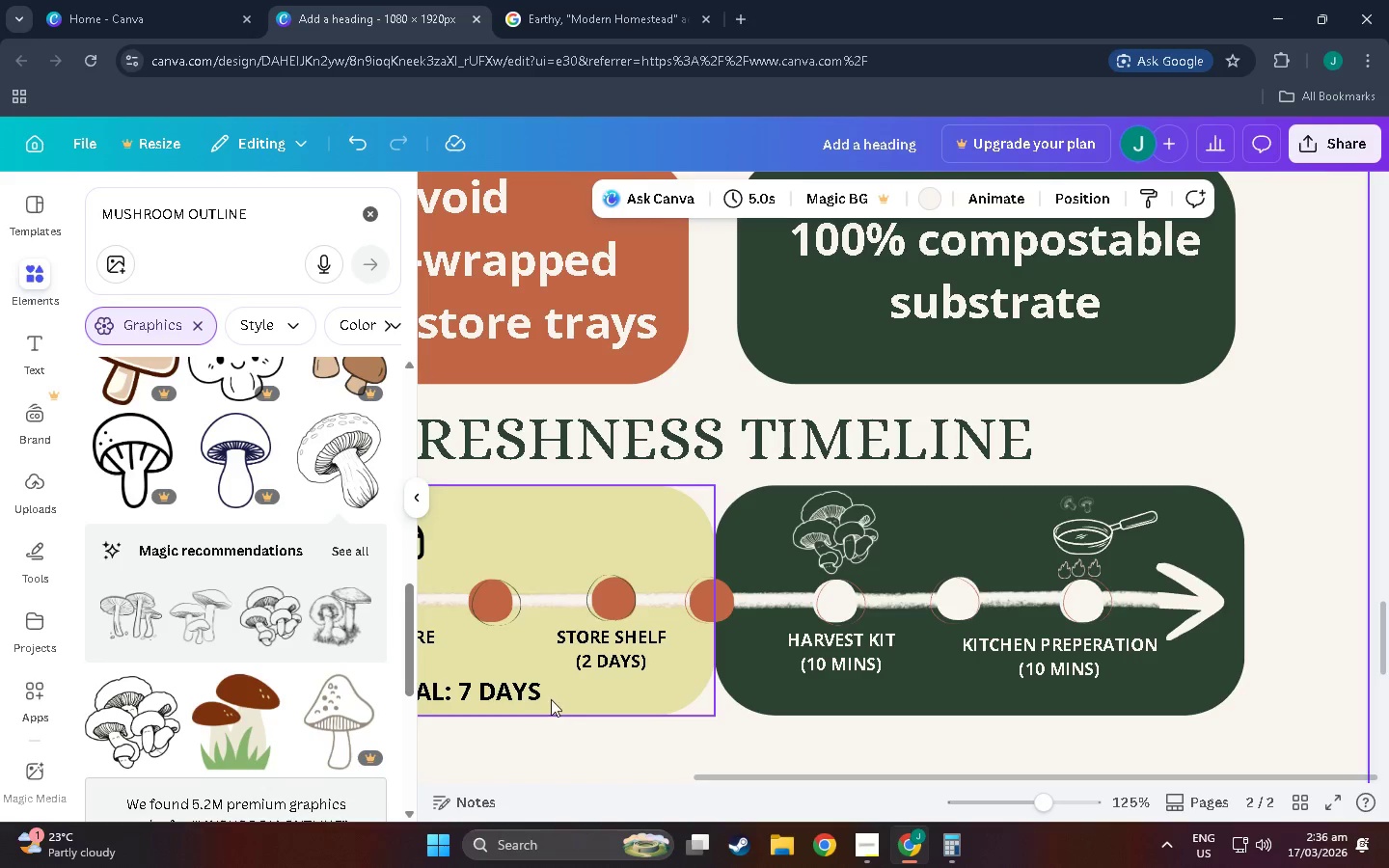 
left_click([514, 690])
 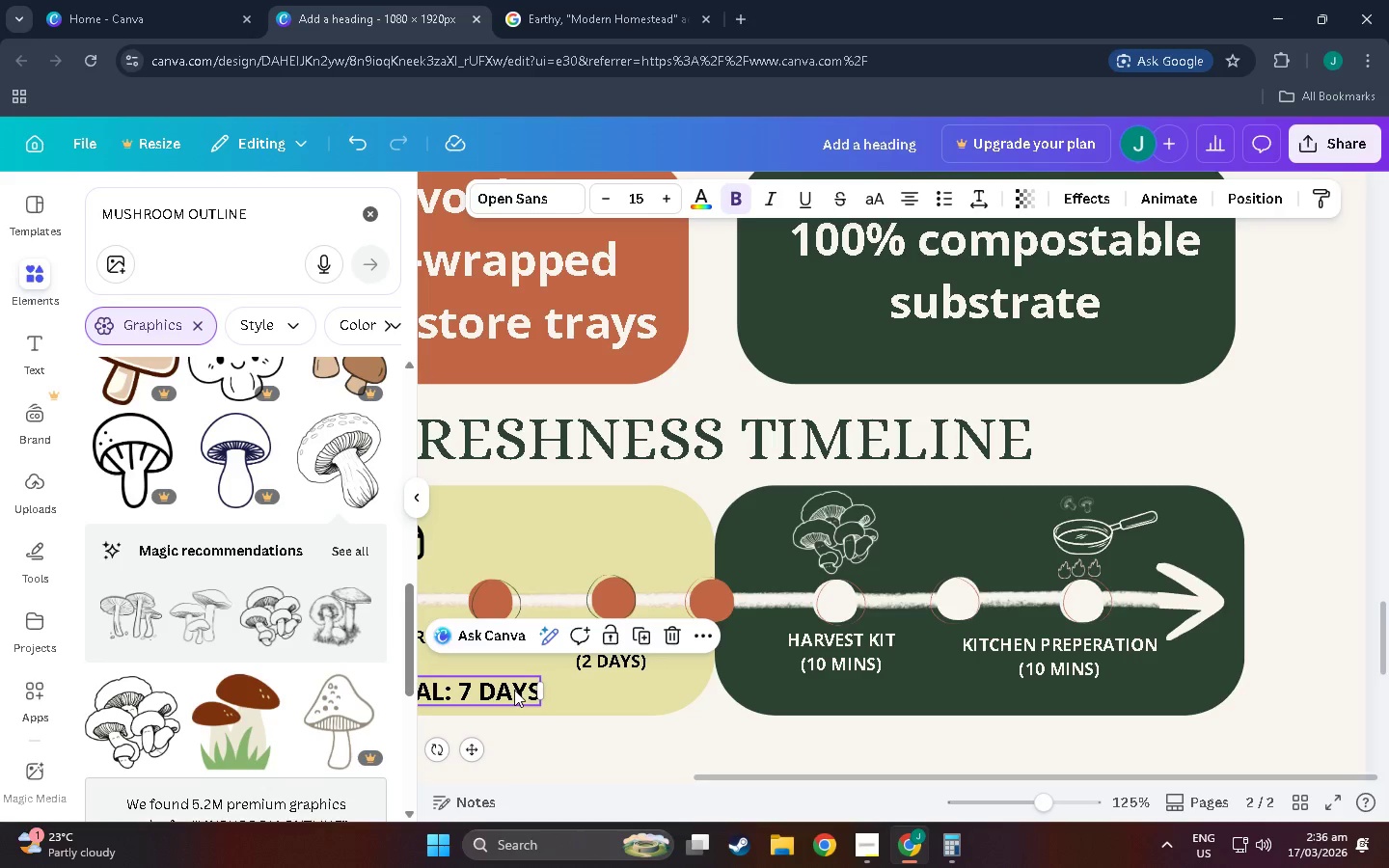 
key(Control+C)
 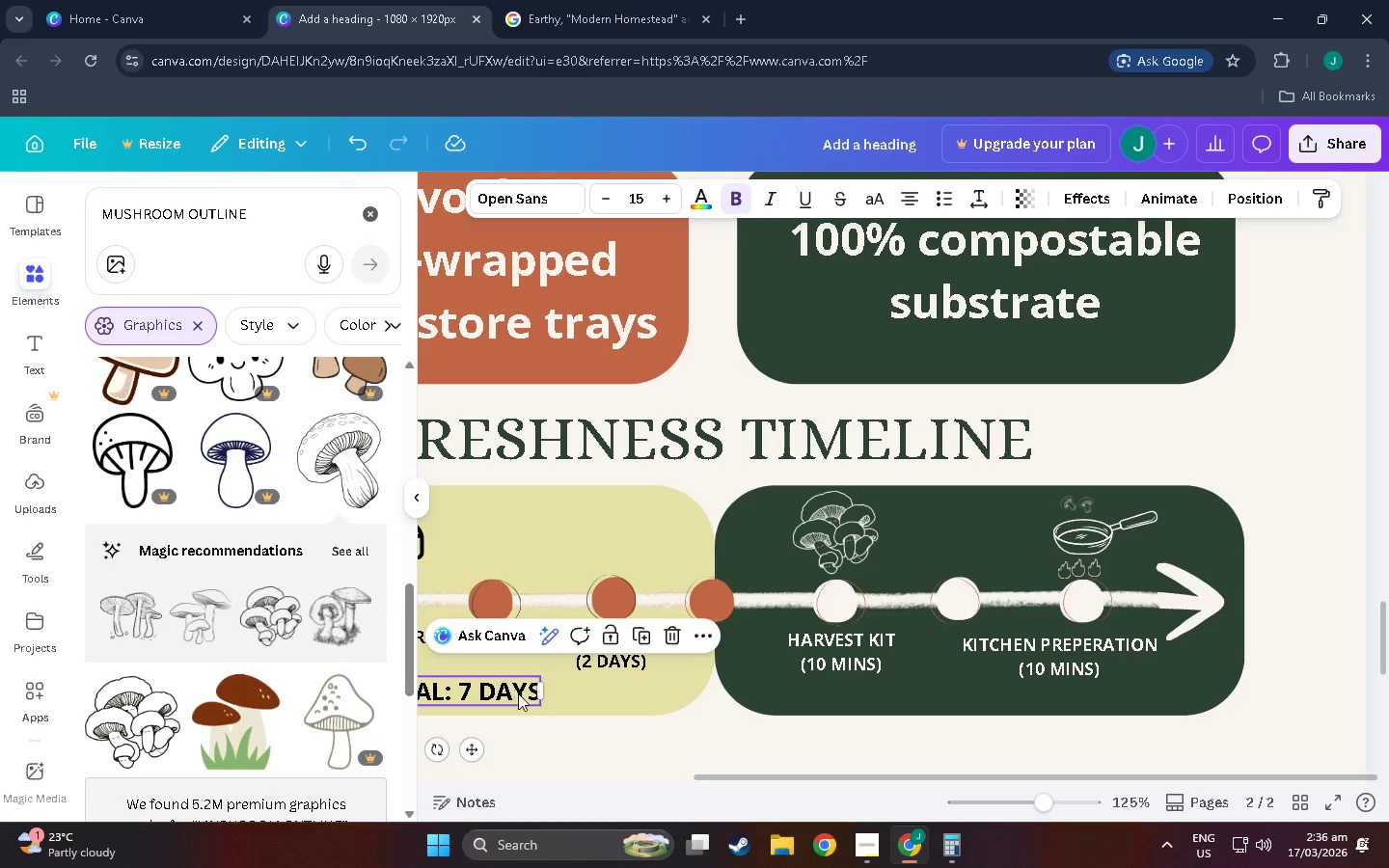 
key(Control+V)
 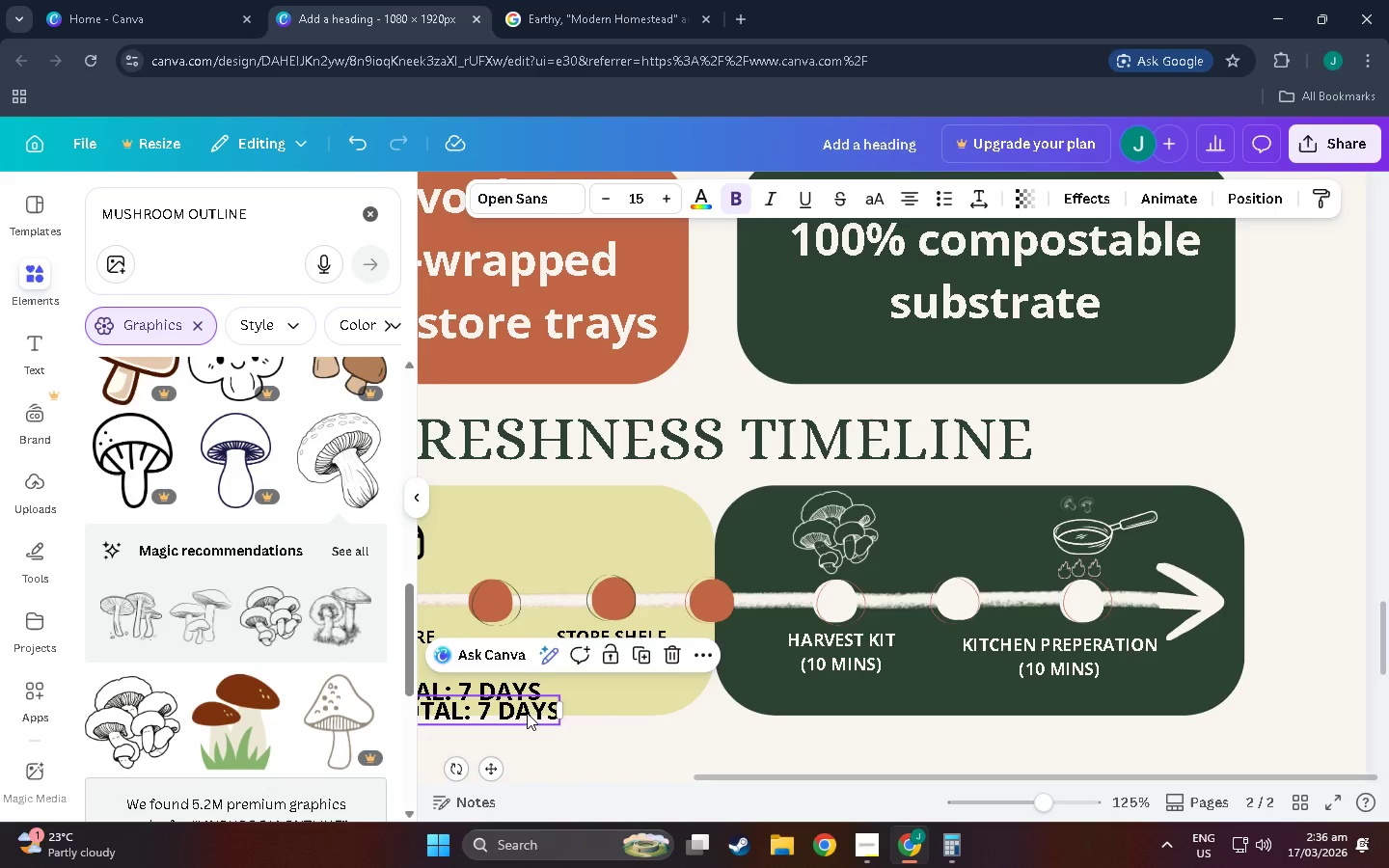 
left_click_drag(start_coordinate=[527, 713], to_coordinate=[1034, 696])
 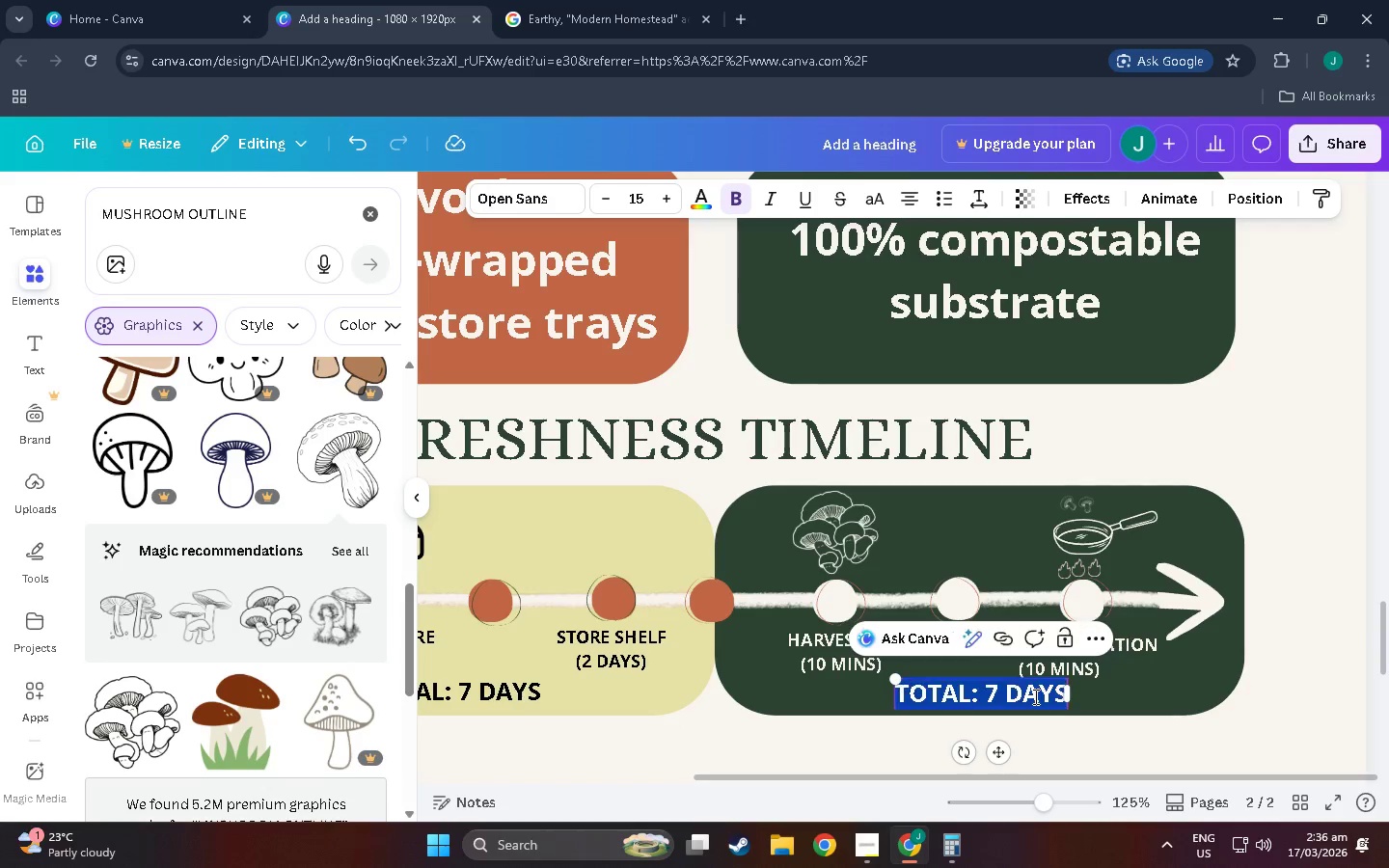 
double_click([1034, 696])
 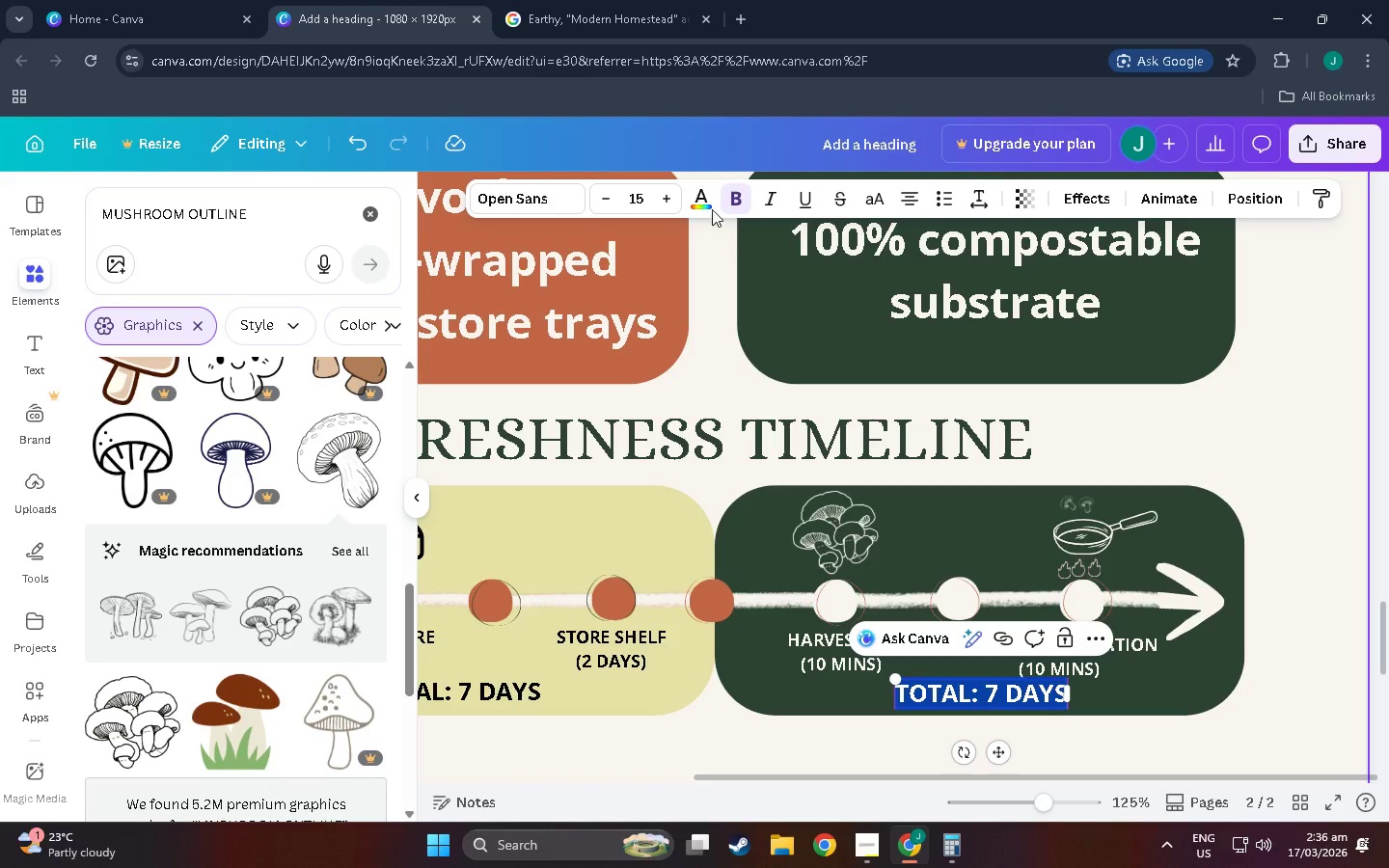 
left_click([703, 199])
 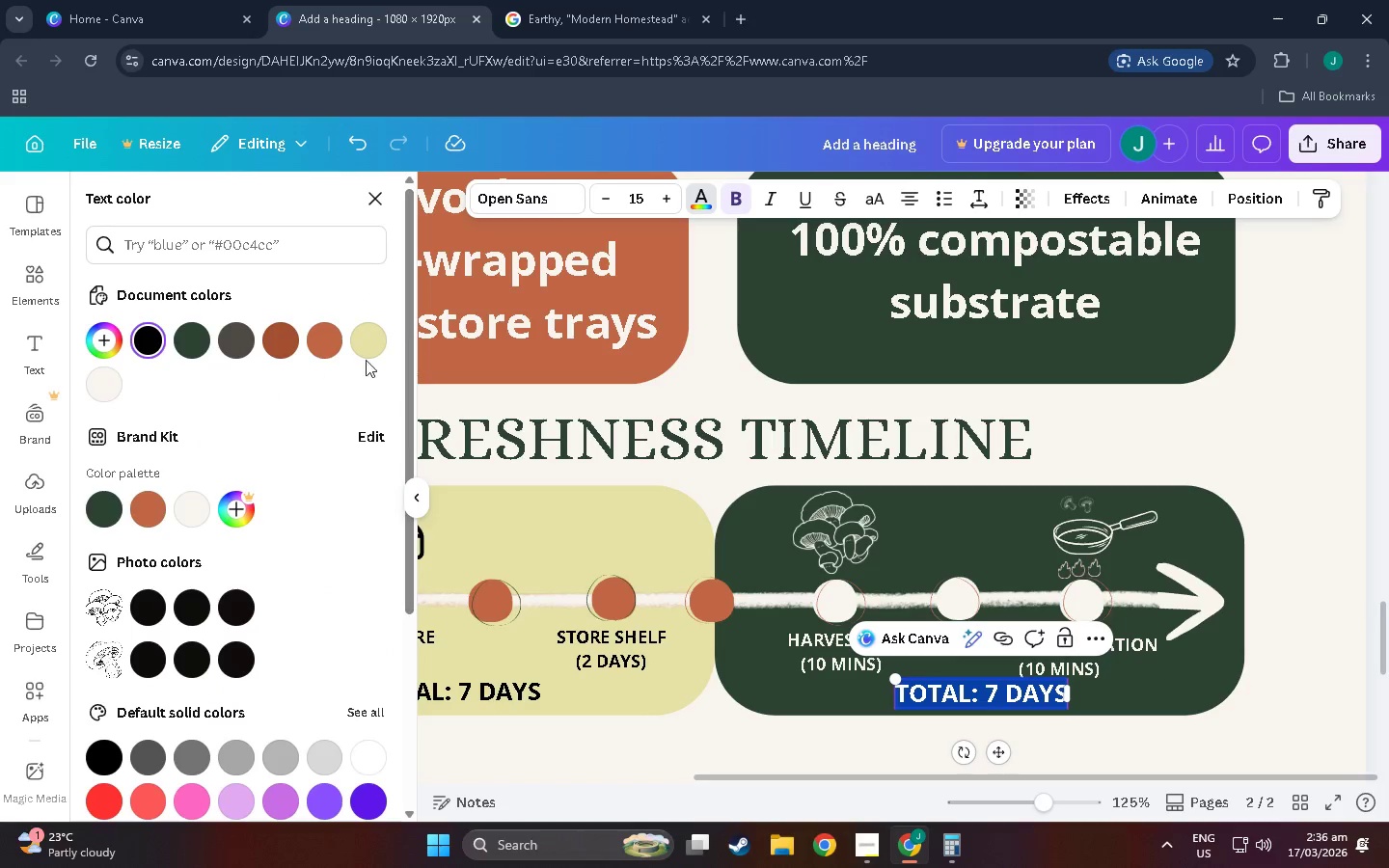 
left_click([100, 389])
 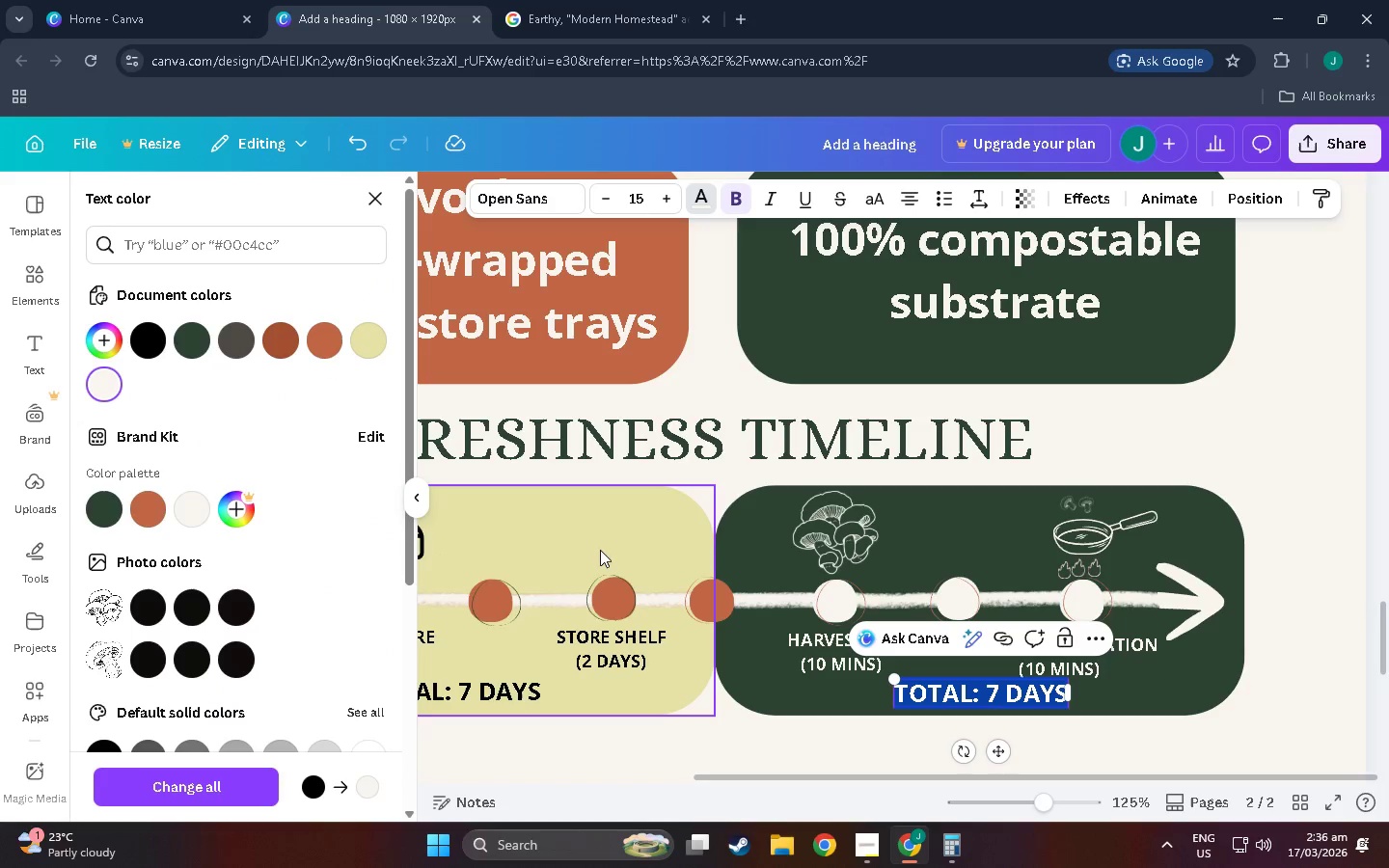 
left_click([759, 715])
 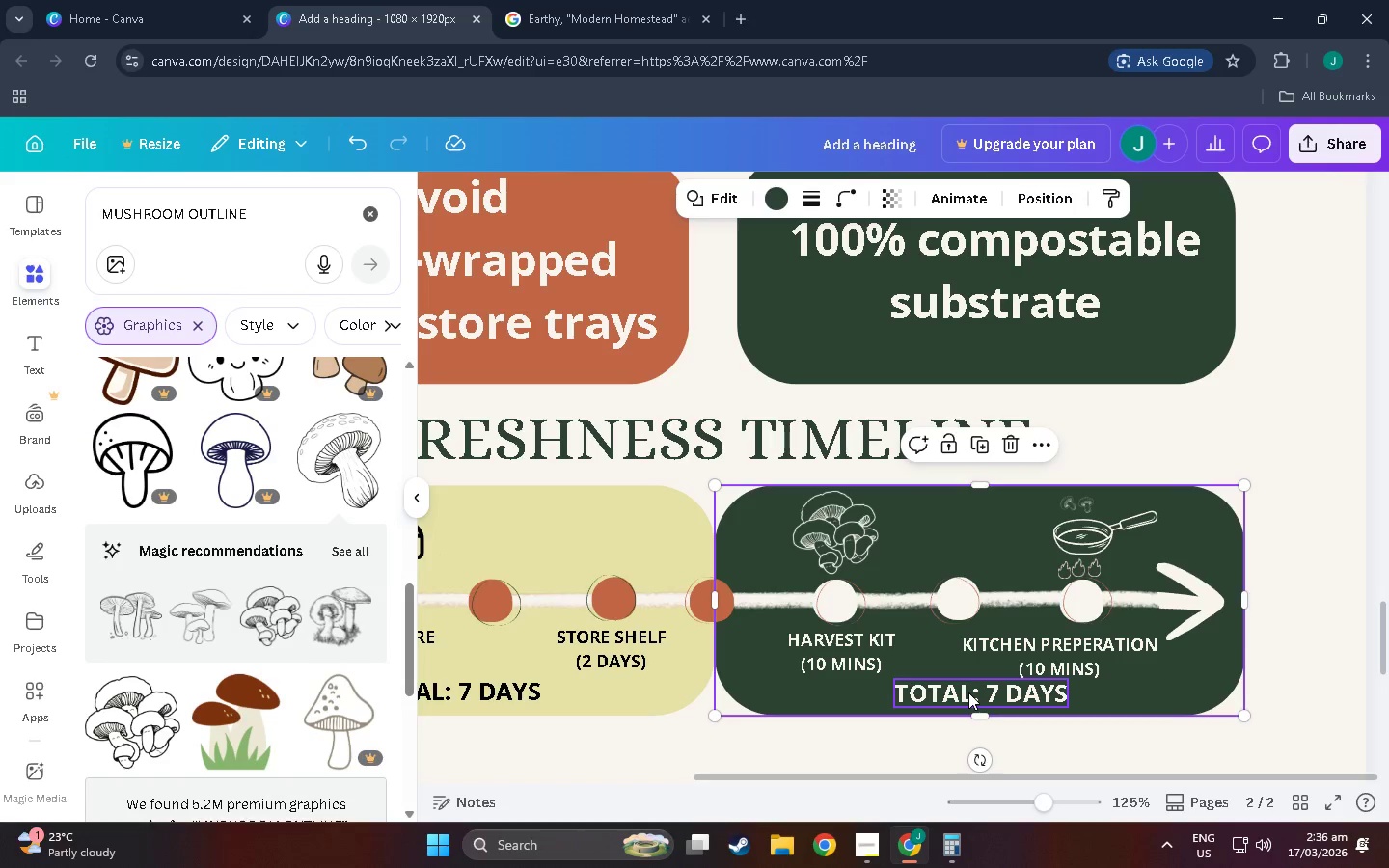 
double_click([968, 692])
 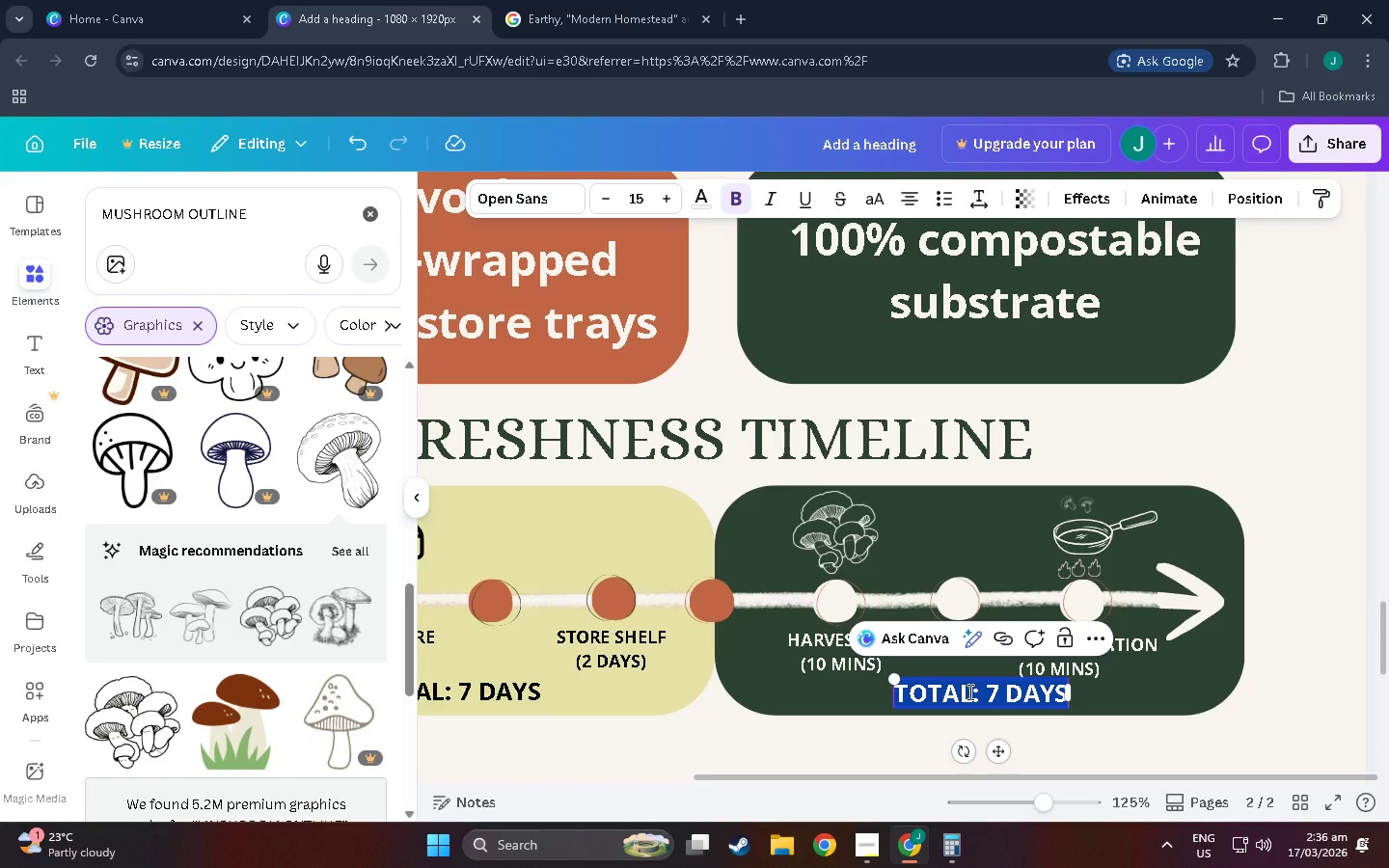 
type(Tt)
key(Backspace)
key(Backspace)
type(toi)
key(Backspace)
key(Backspace)
type(otal: 20 Mi)
key(Backspace)
key(Backspace)
type(mins)
 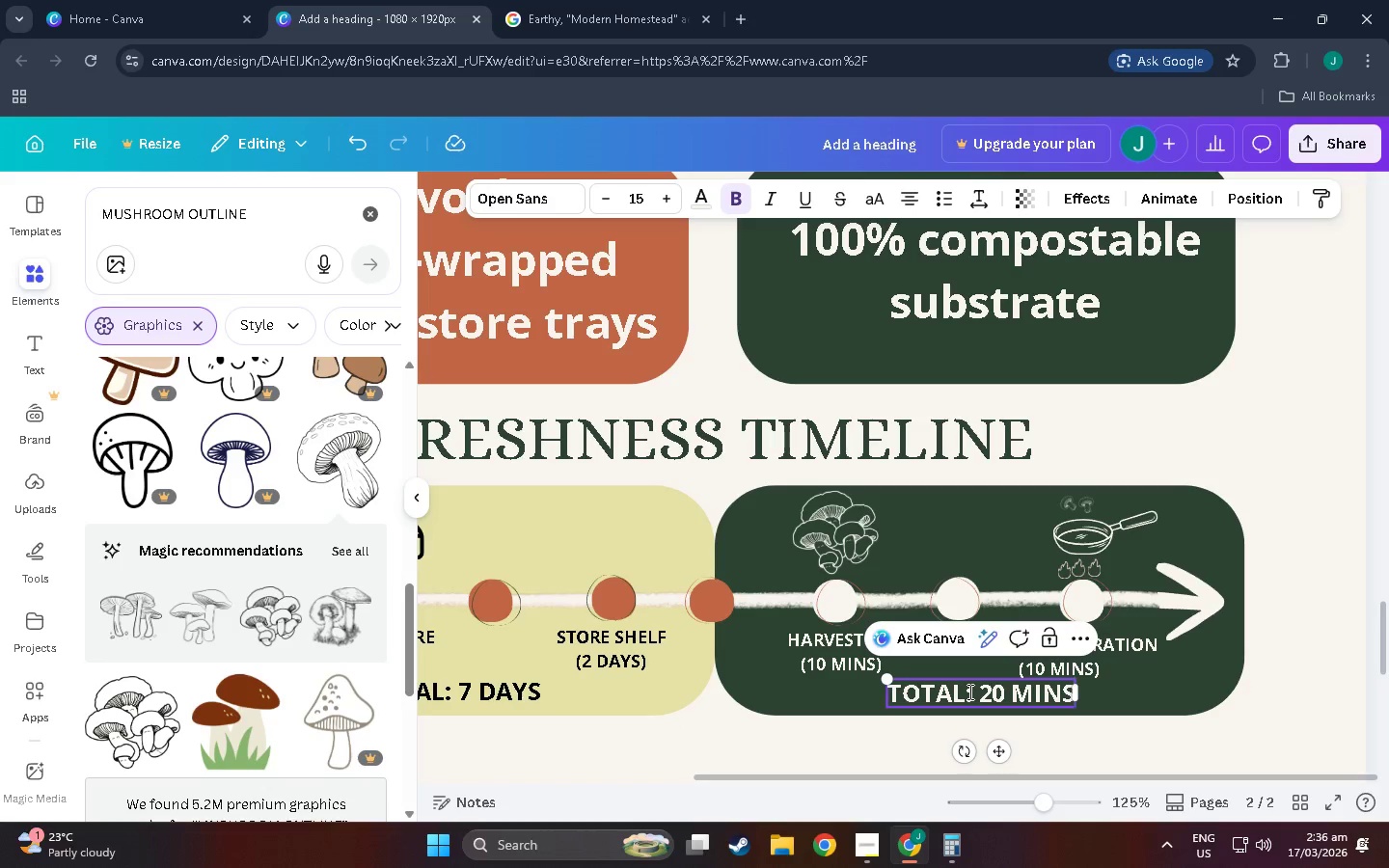 
wait(5.58)
 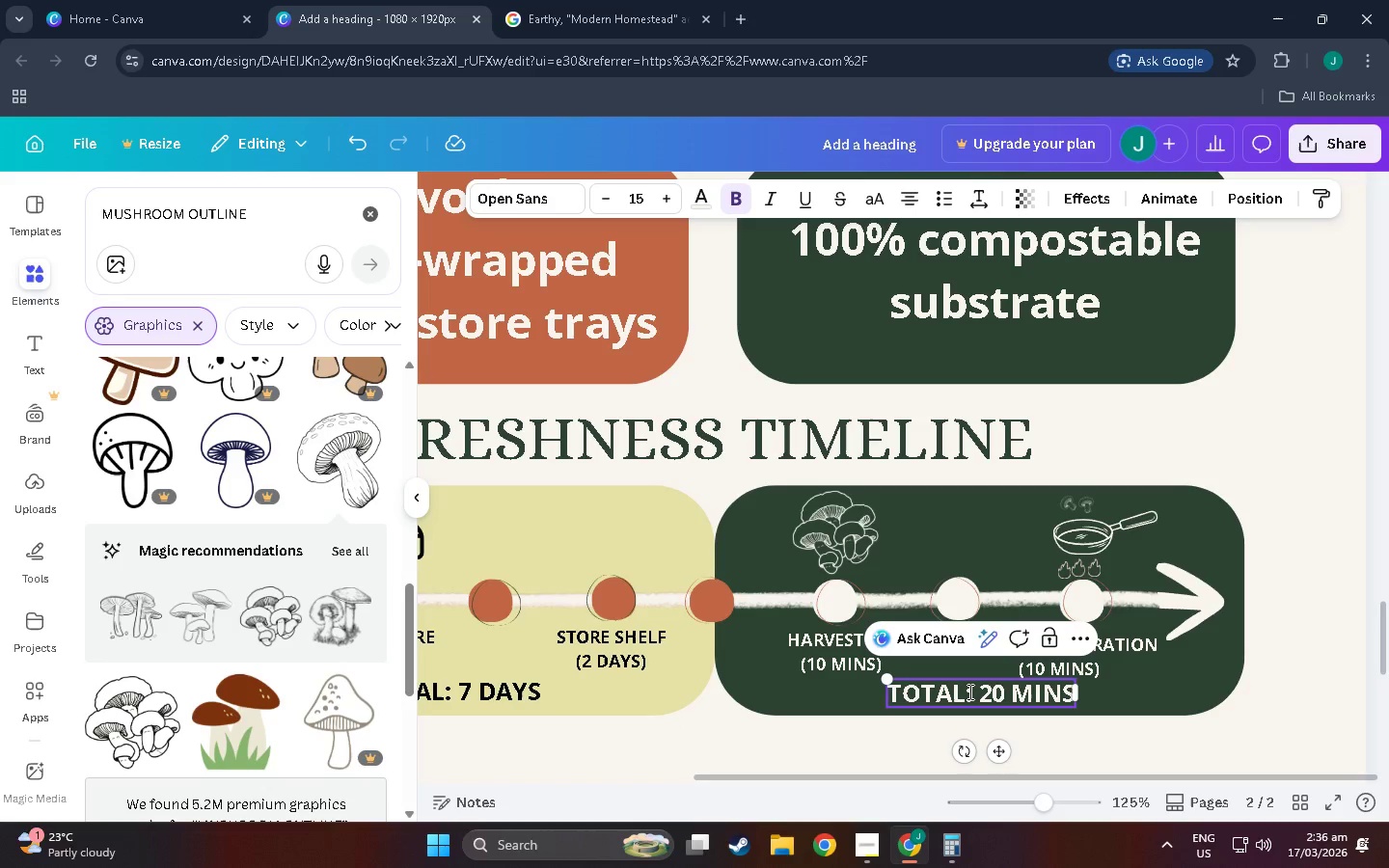 
hold_key(key=ControlLeft, duration=0.67)
scroll: coordinate [1137, 740], scroll_direction: down, amount: 5.0
 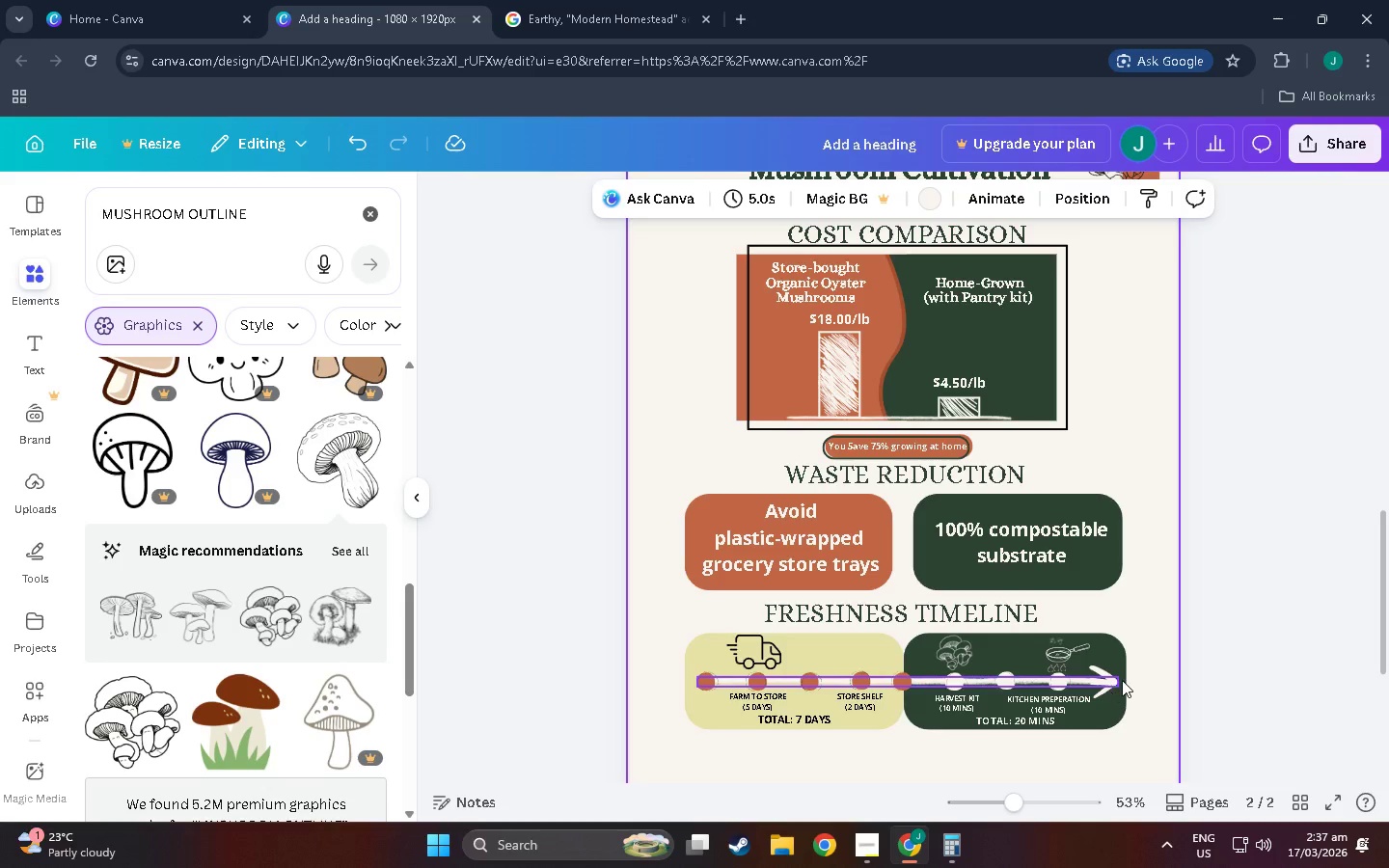 
scroll: coordinate [1154, 685], scroll_direction: none, amount: 0.0
 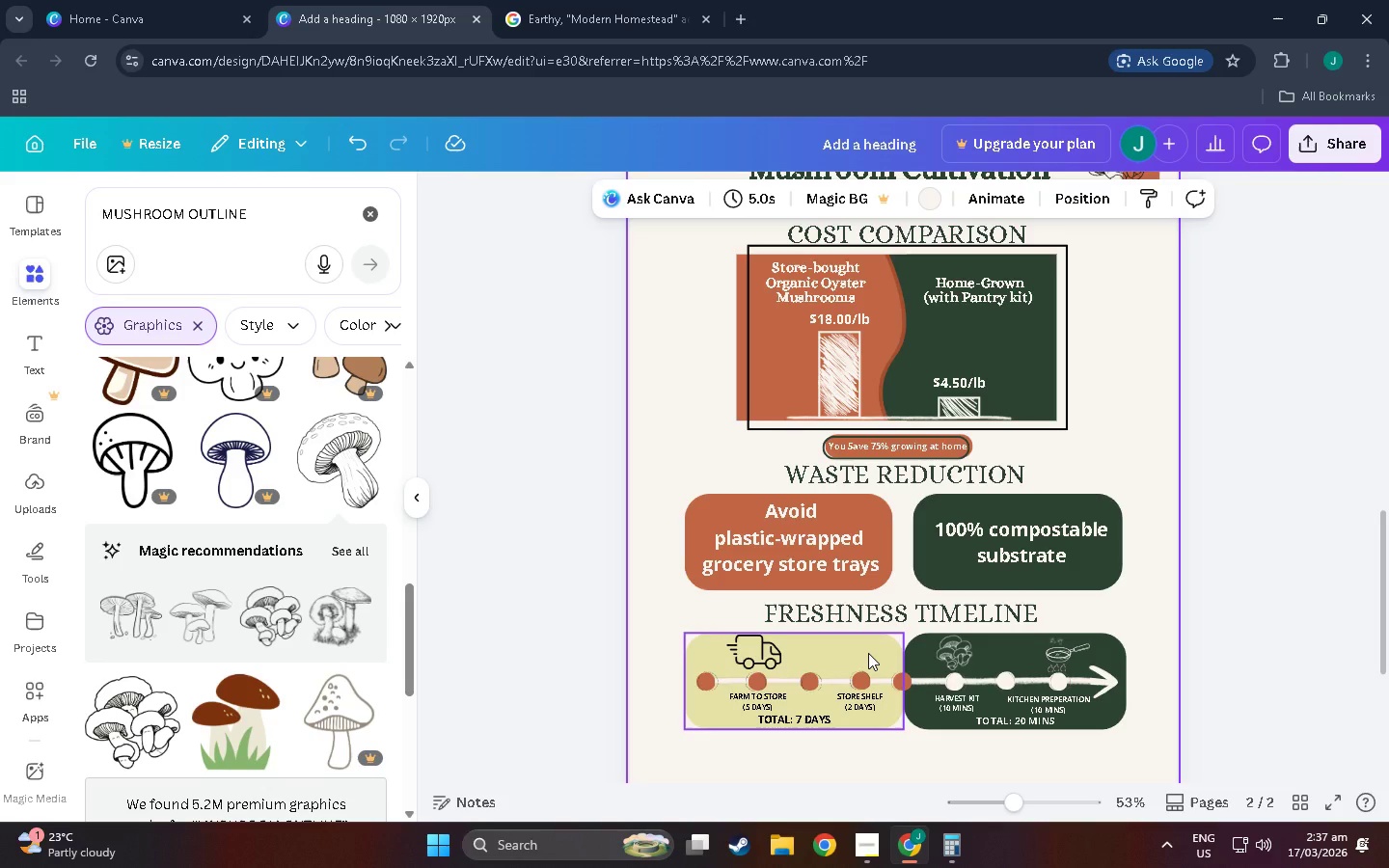 
hold_key(key=ControlLeft, duration=1.52)
 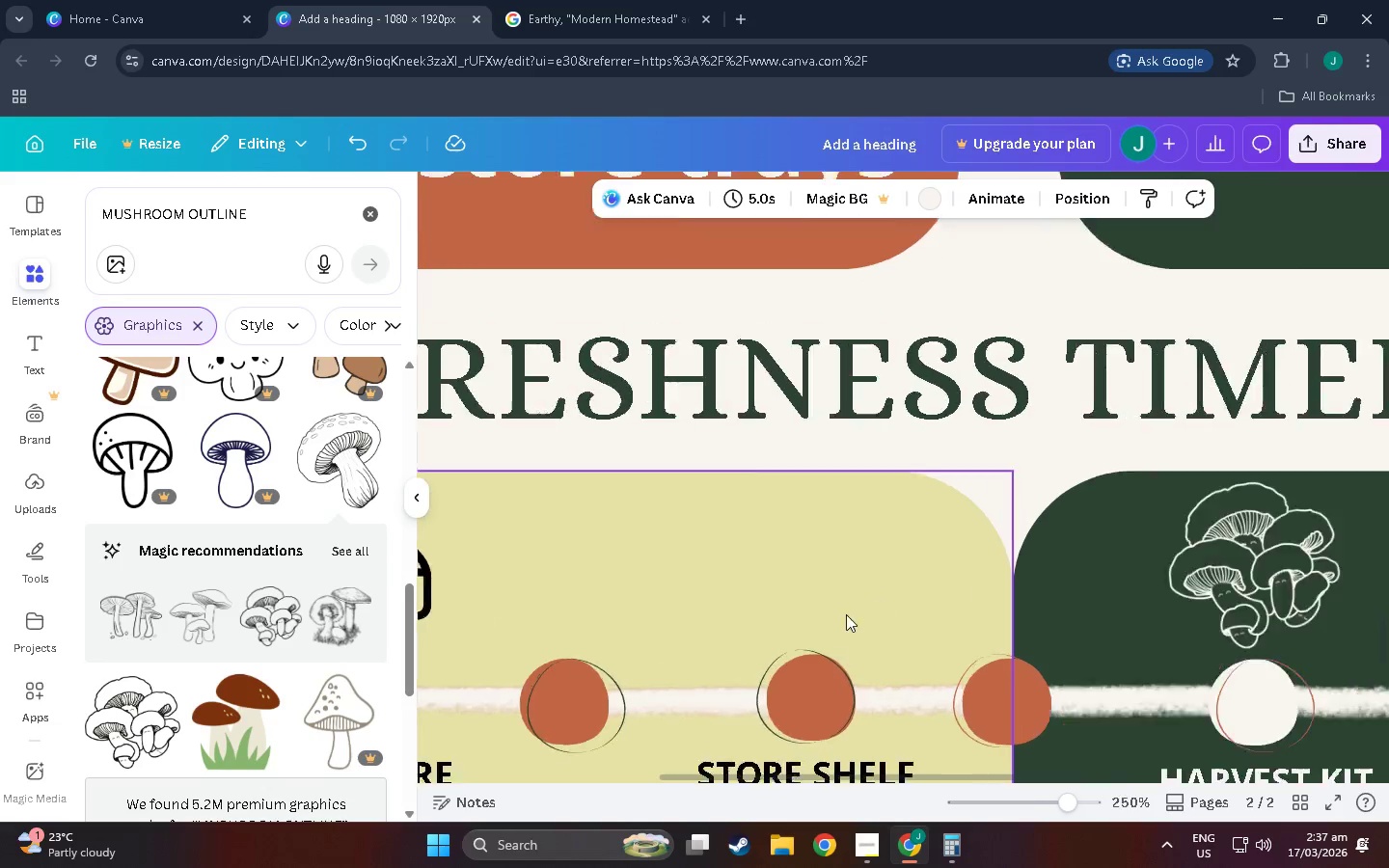 
hold_key(key=ControlLeft, duration=0.98)
 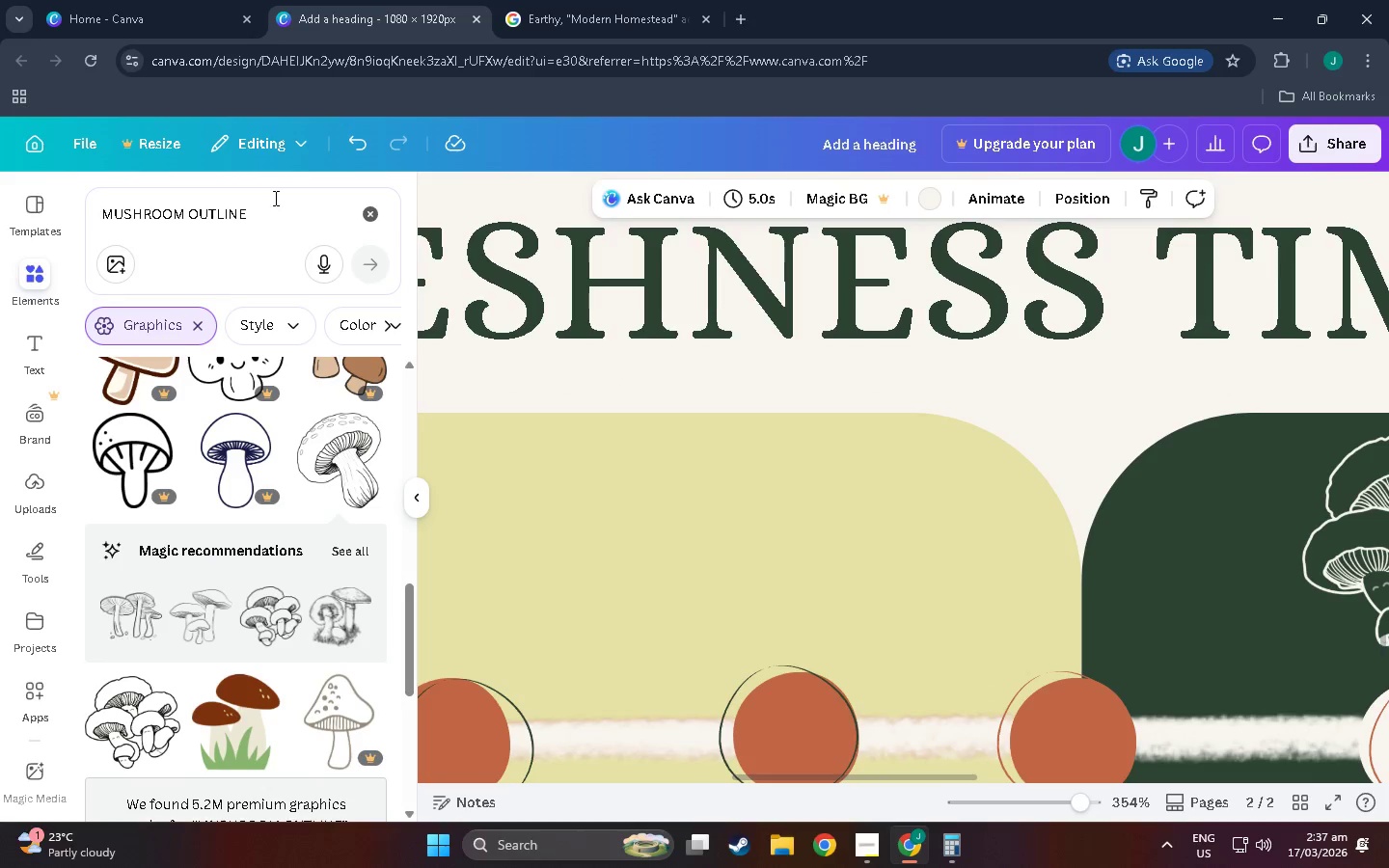 
scroll: coordinate [844, 614], scroll_direction: up, amount: 11.0
 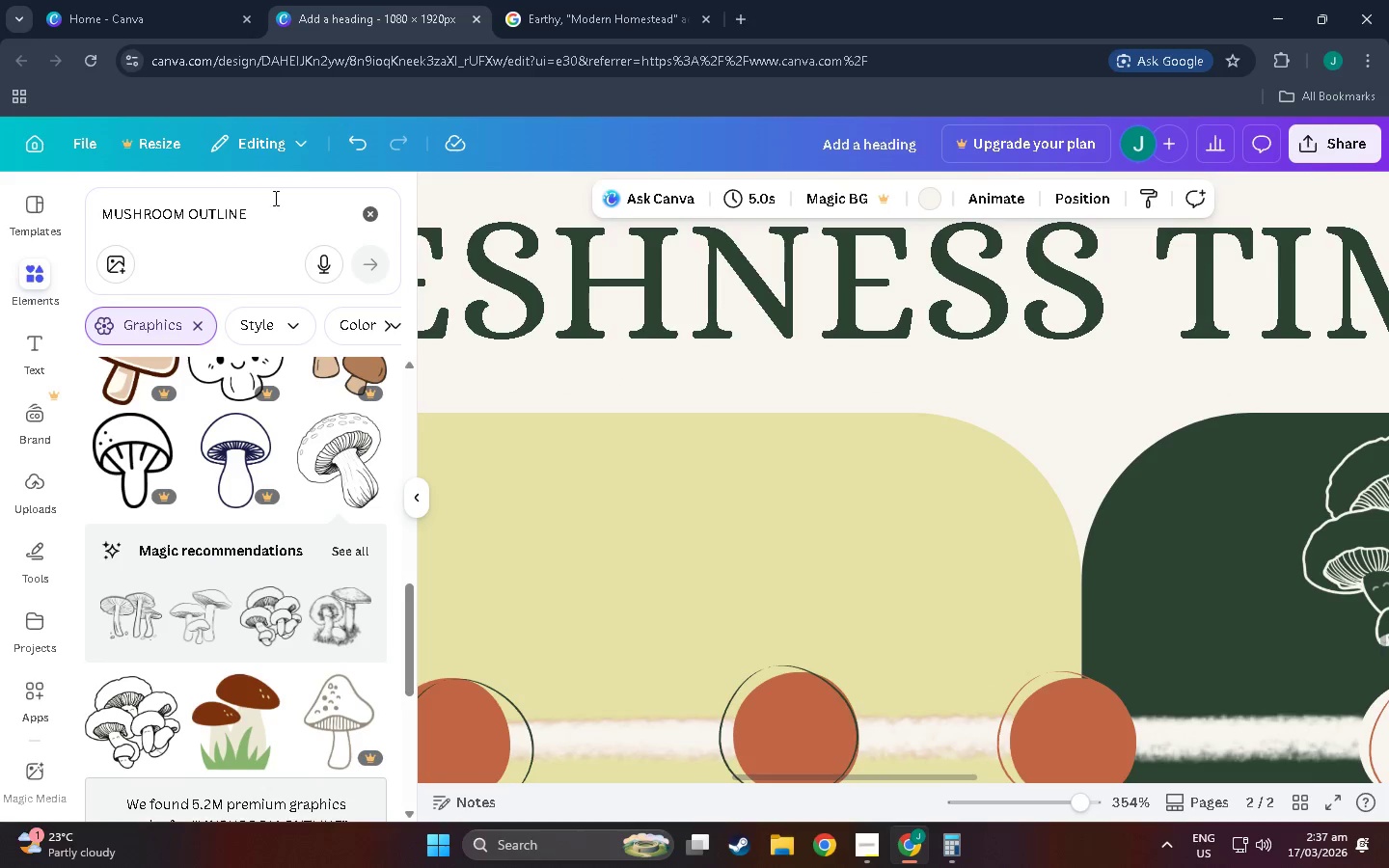 
left_click_drag(start_coordinate=[274, 198], to_coordinate=[0, 178])
 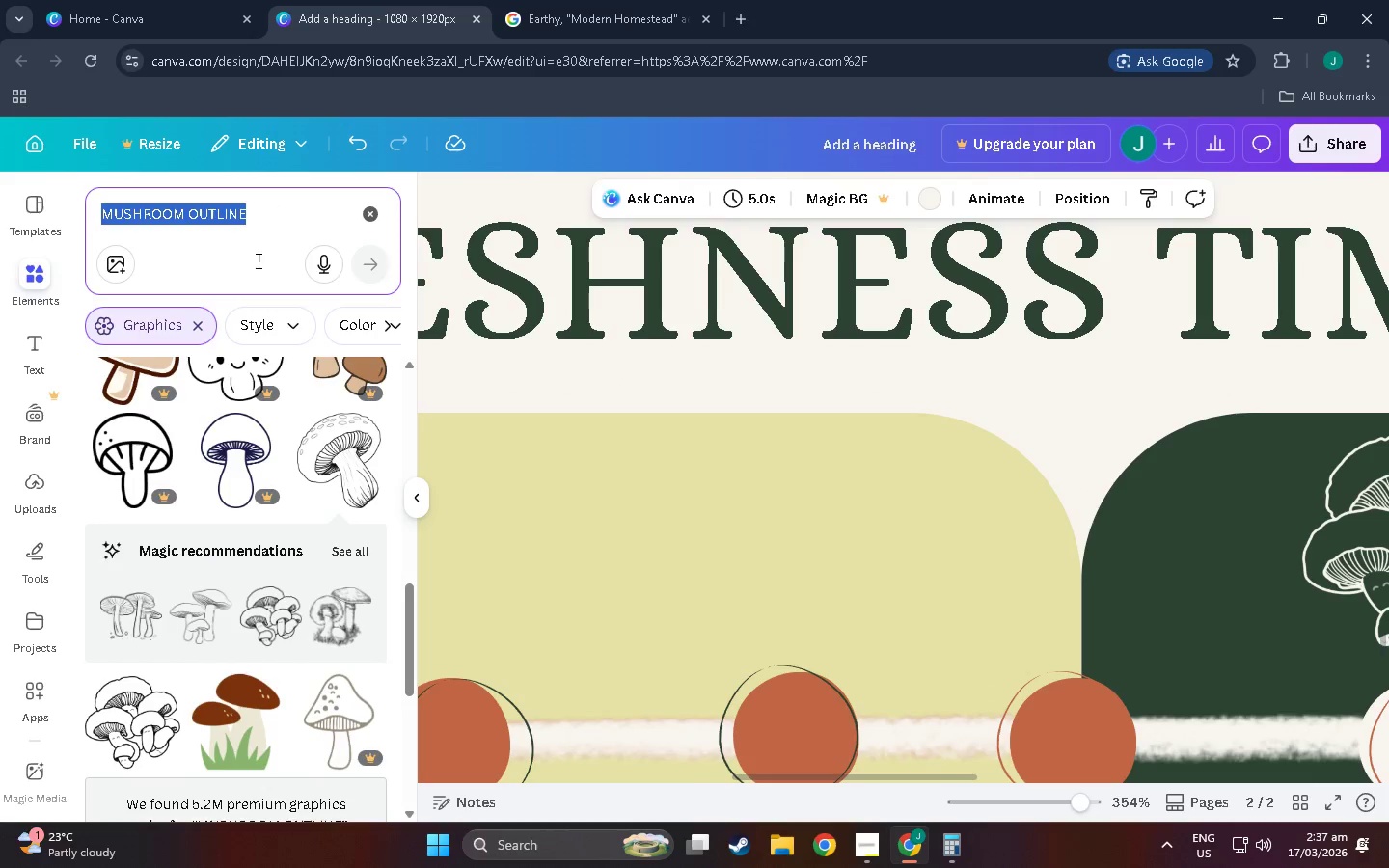 
type(store shelf)
 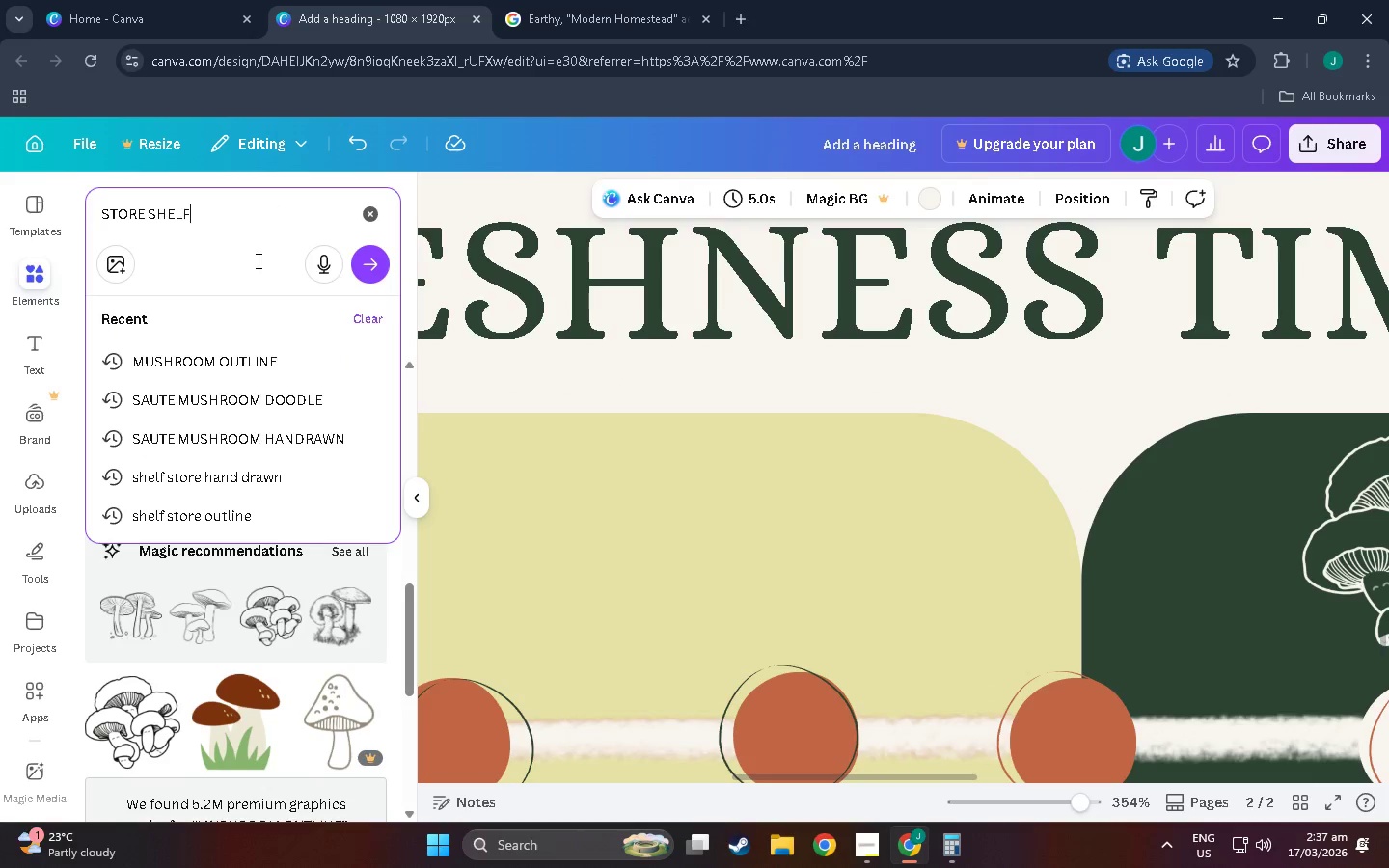 
key(Enter)
 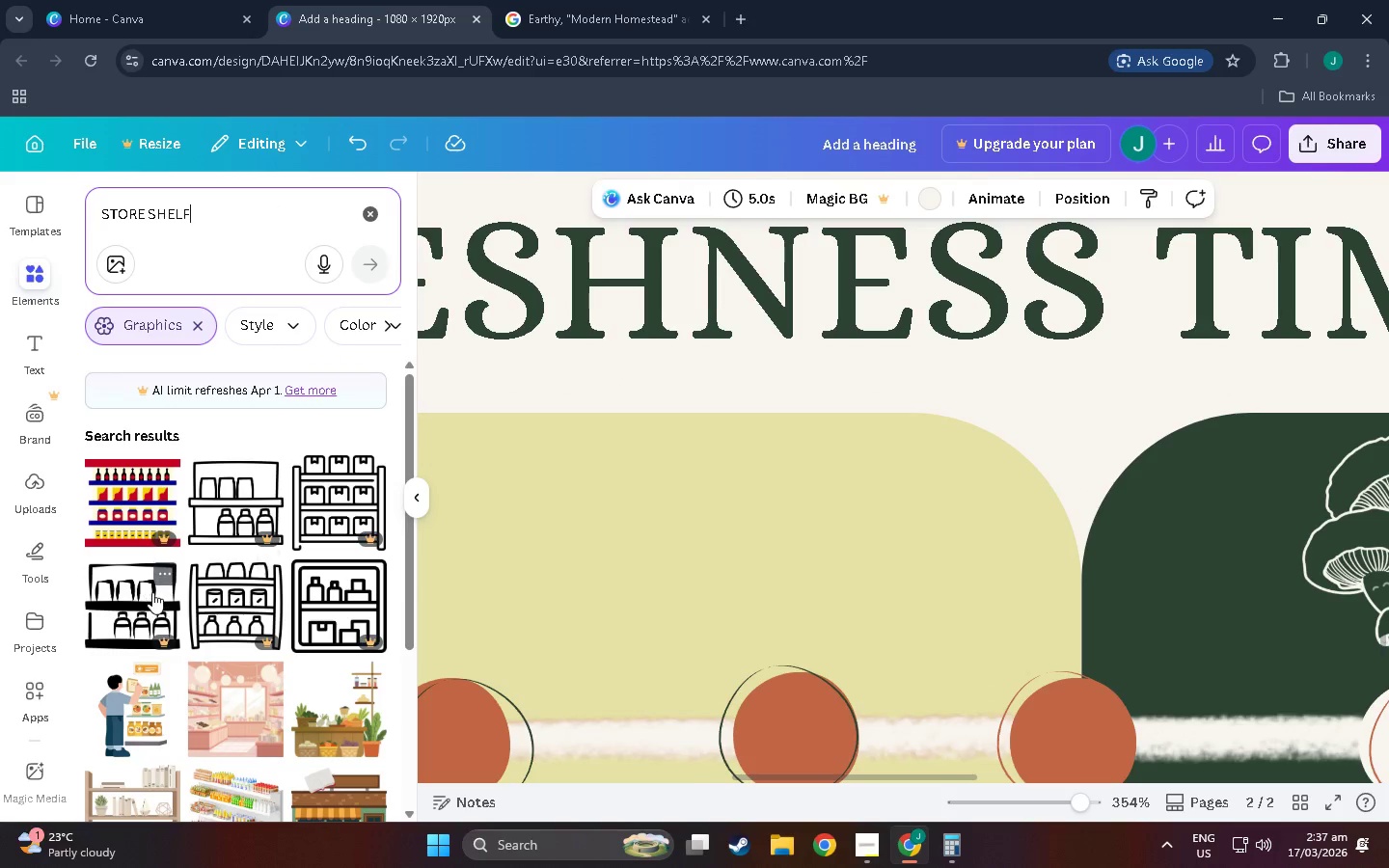 
left_click([170, 568])
 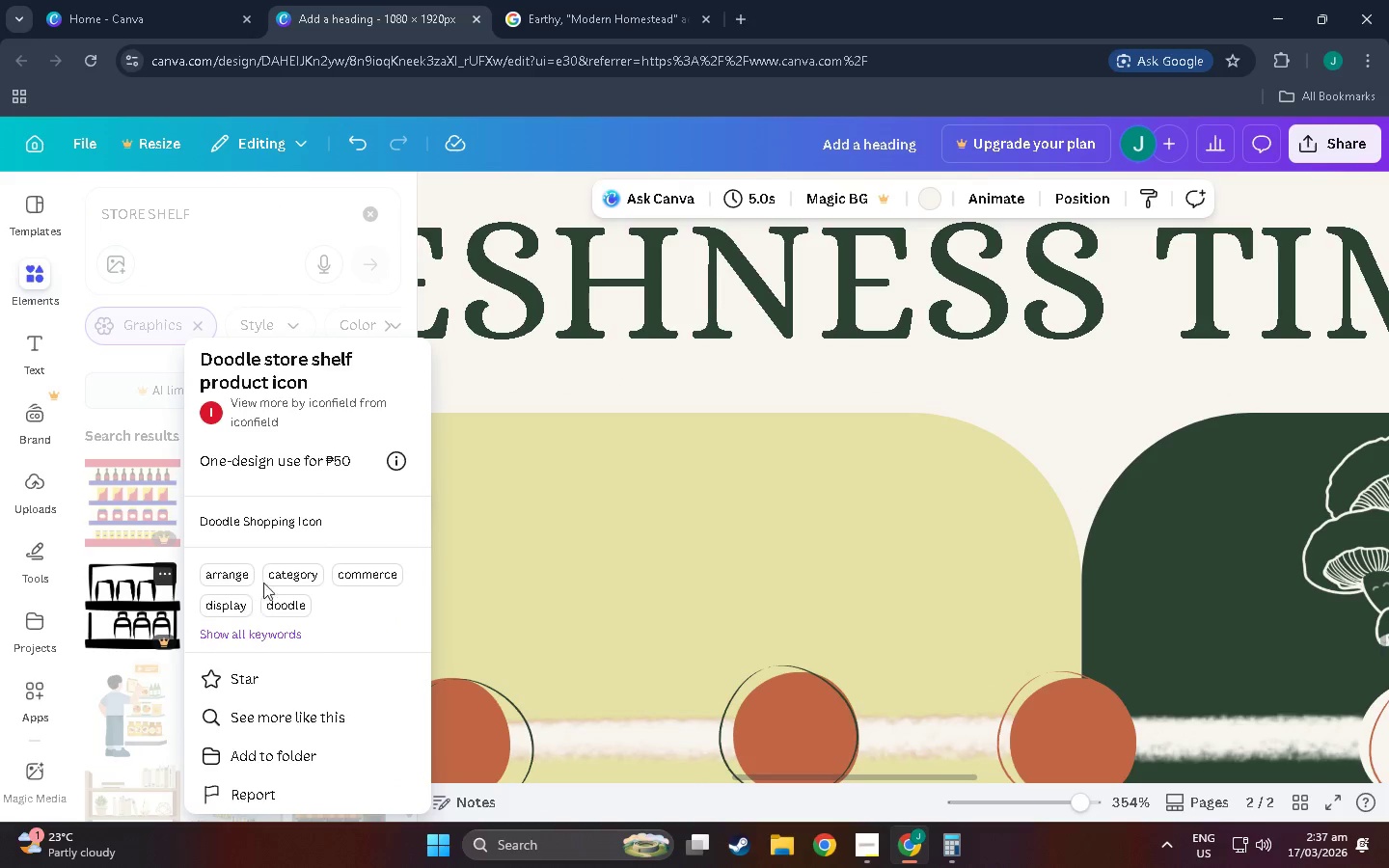 
left_click([301, 721])
 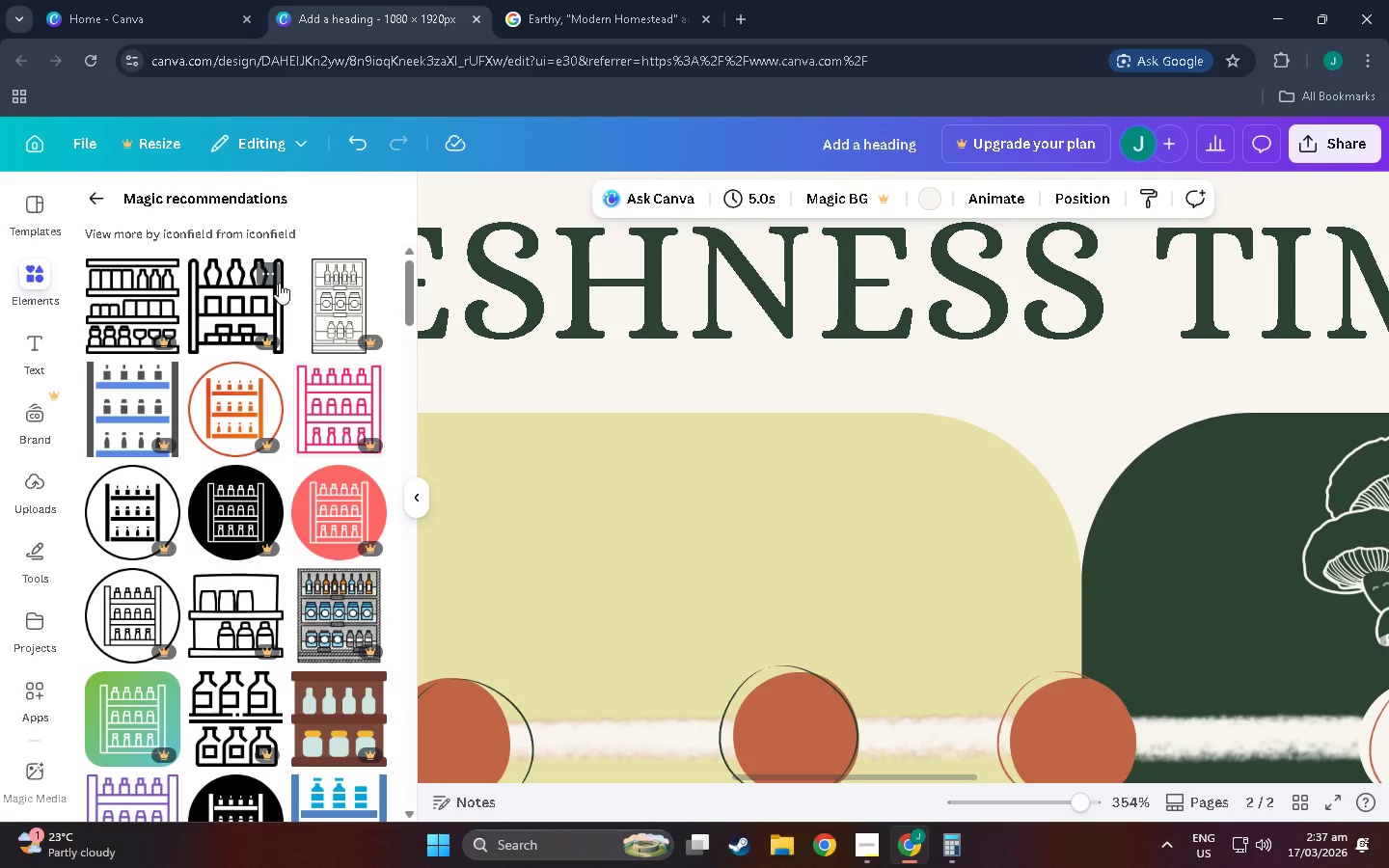 
scroll: coordinate [302, 681], scroll_direction: down, amount: 6.0
 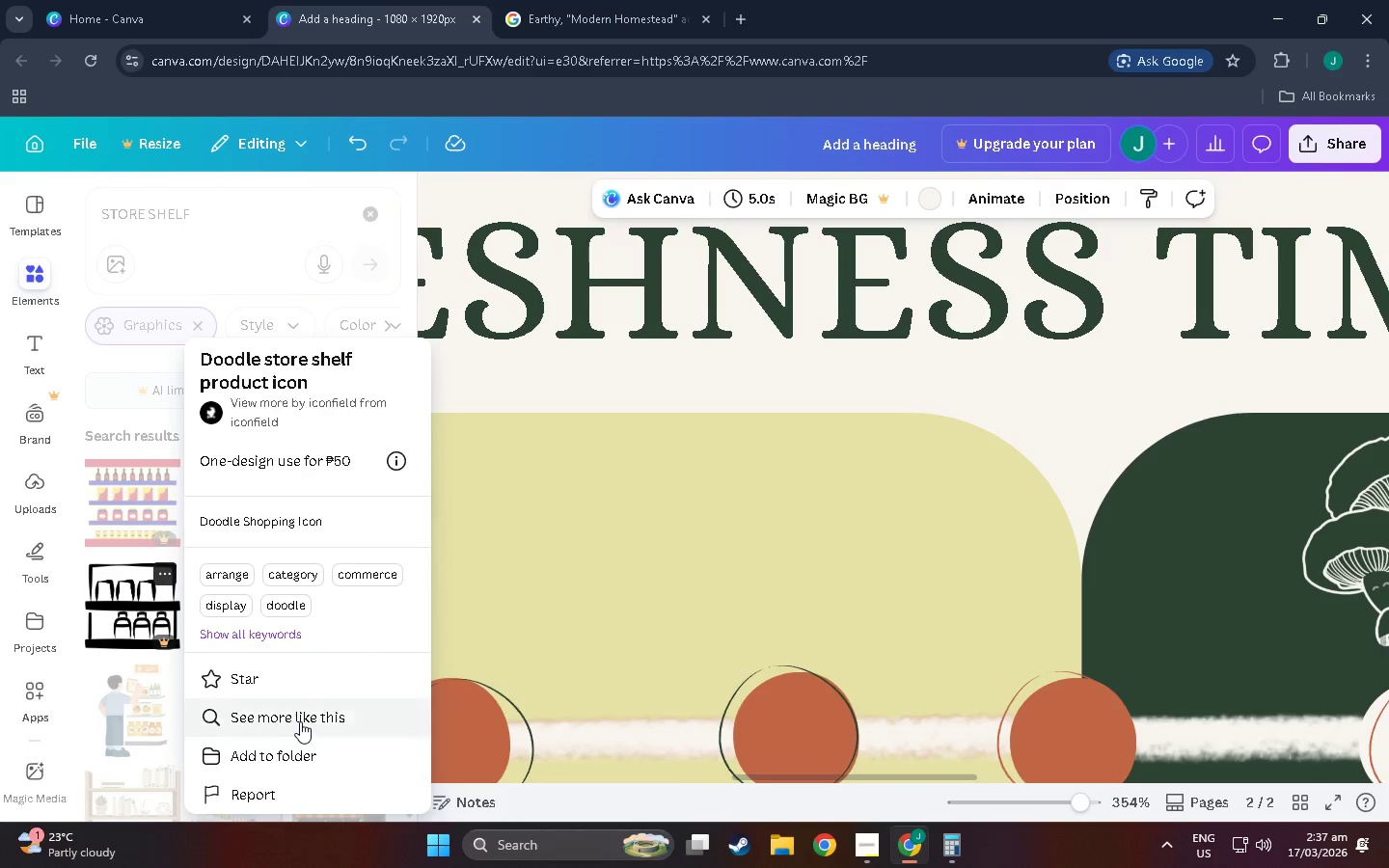 
wait(5.27)
 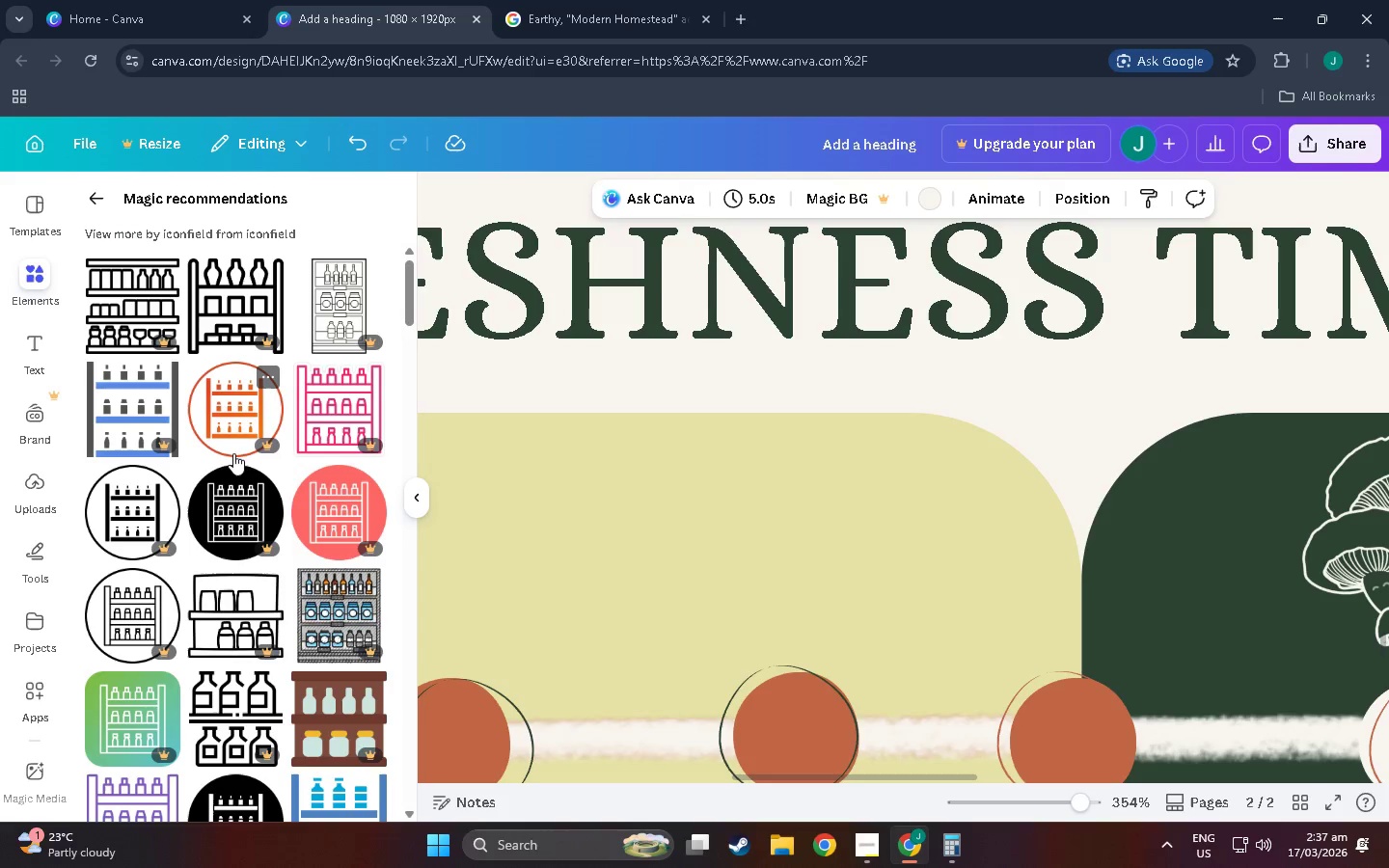 
scroll: coordinate [174, 559], scroll_direction: down, amount: 31.0
 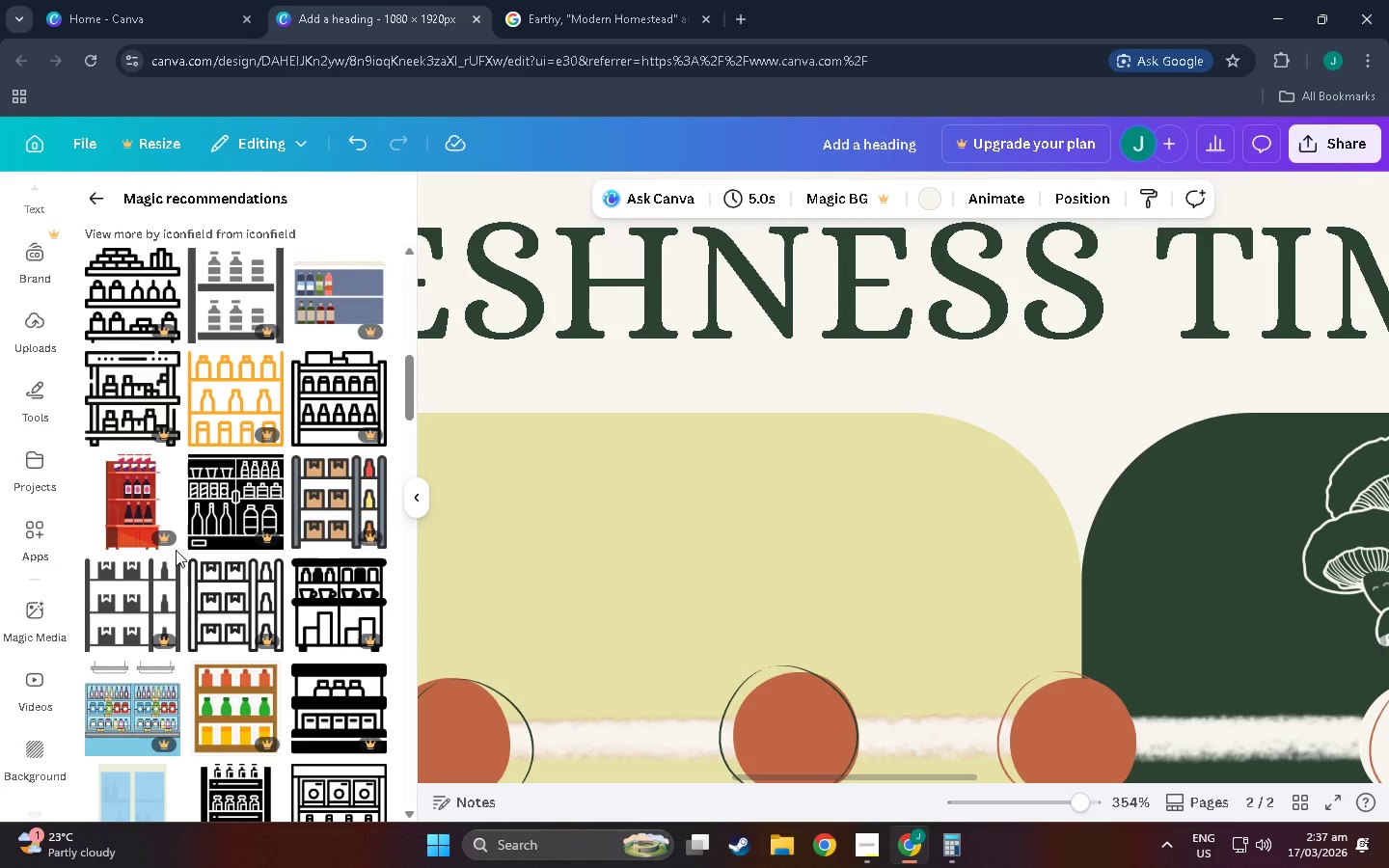 
scroll: coordinate [236, 506], scroll_direction: up, amount: 27.0
 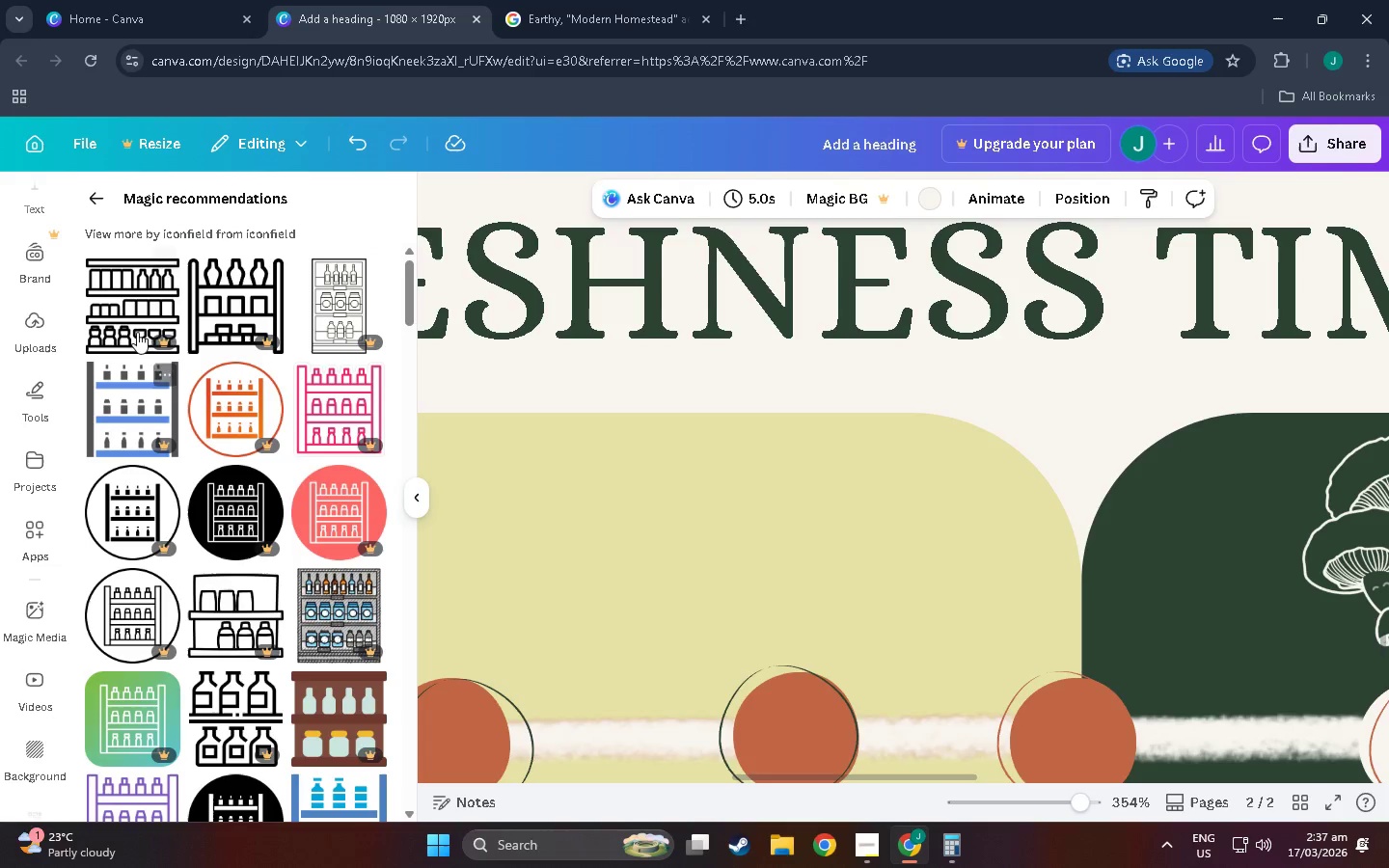 
scroll: coordinate [177, 438], scroll_direction: down, amount: 101.0
 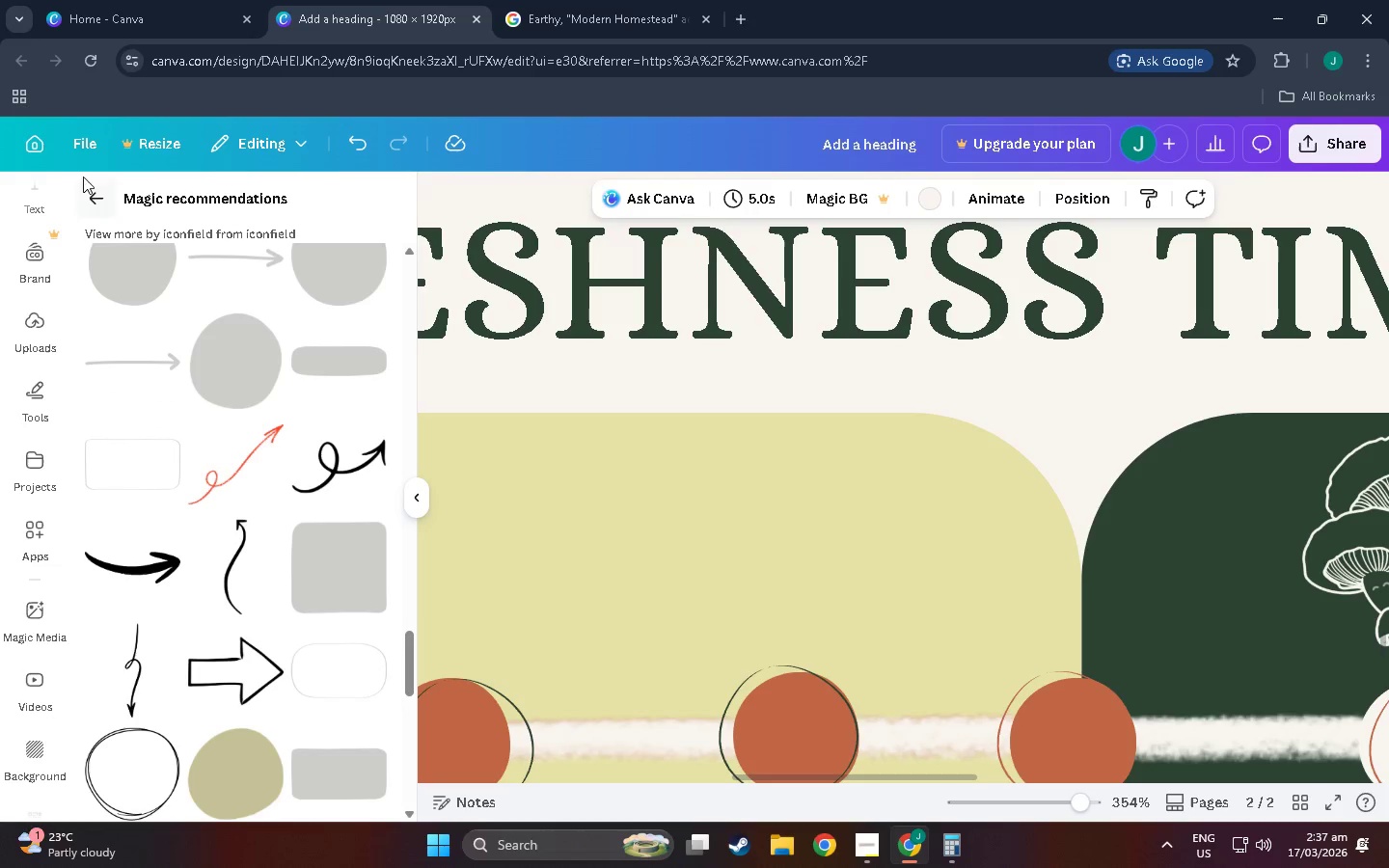 
left_click([90, 206])
 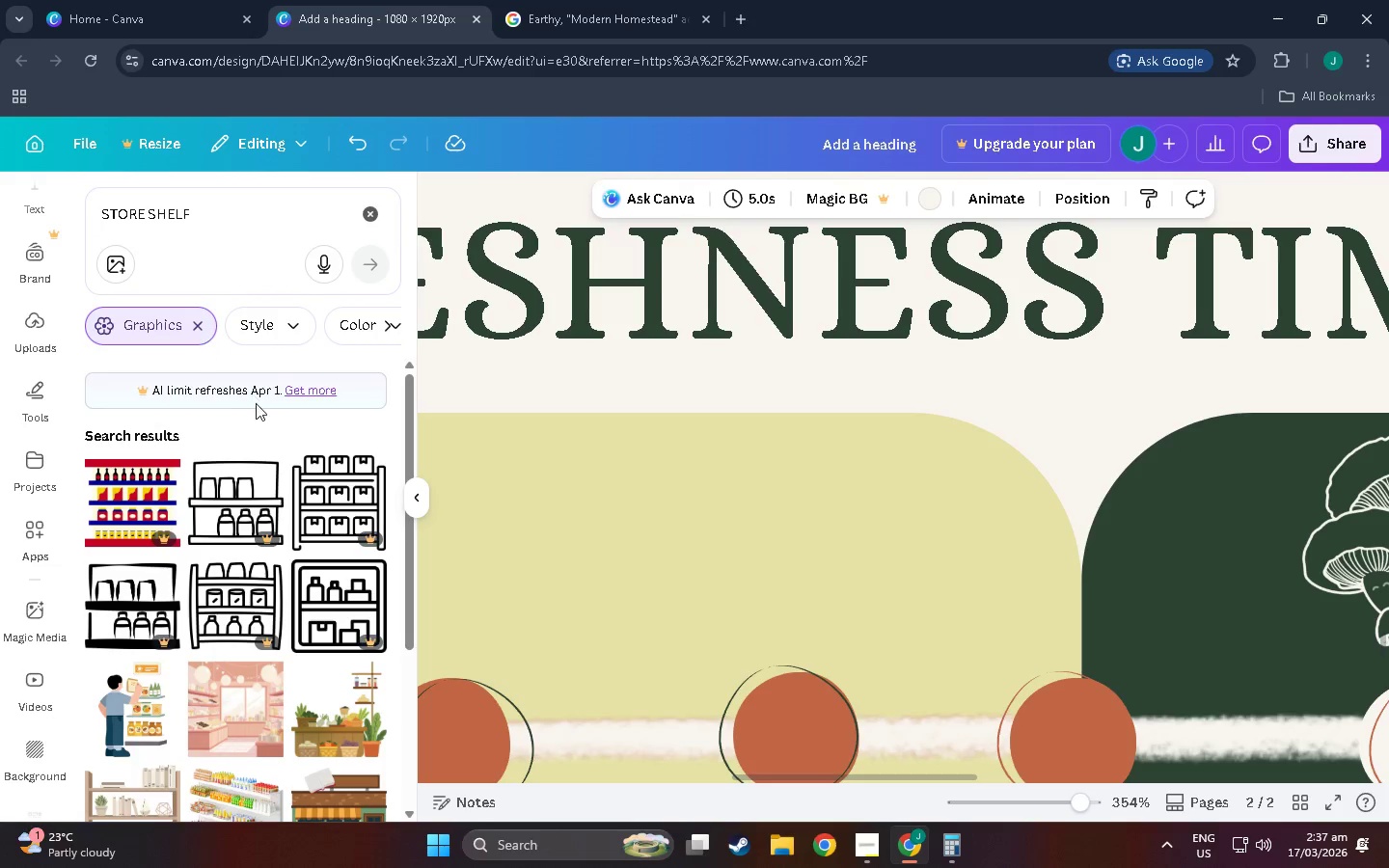 
scroll: coordinate [233, 481], scroll_direction: down, amount: 62.0
 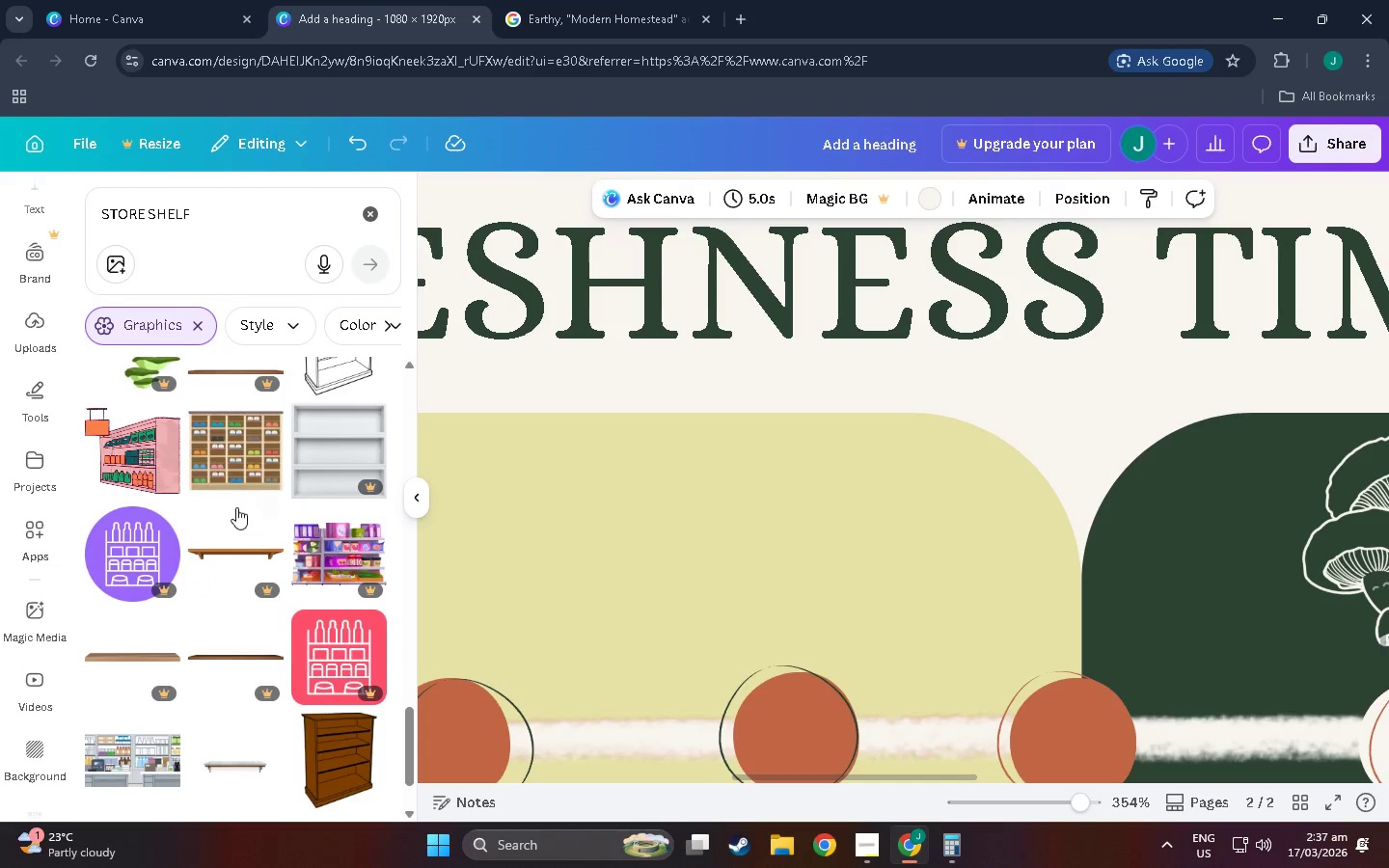 
scroll: coordinate [246, 602], scroll_direction: down, amount: 30.0
 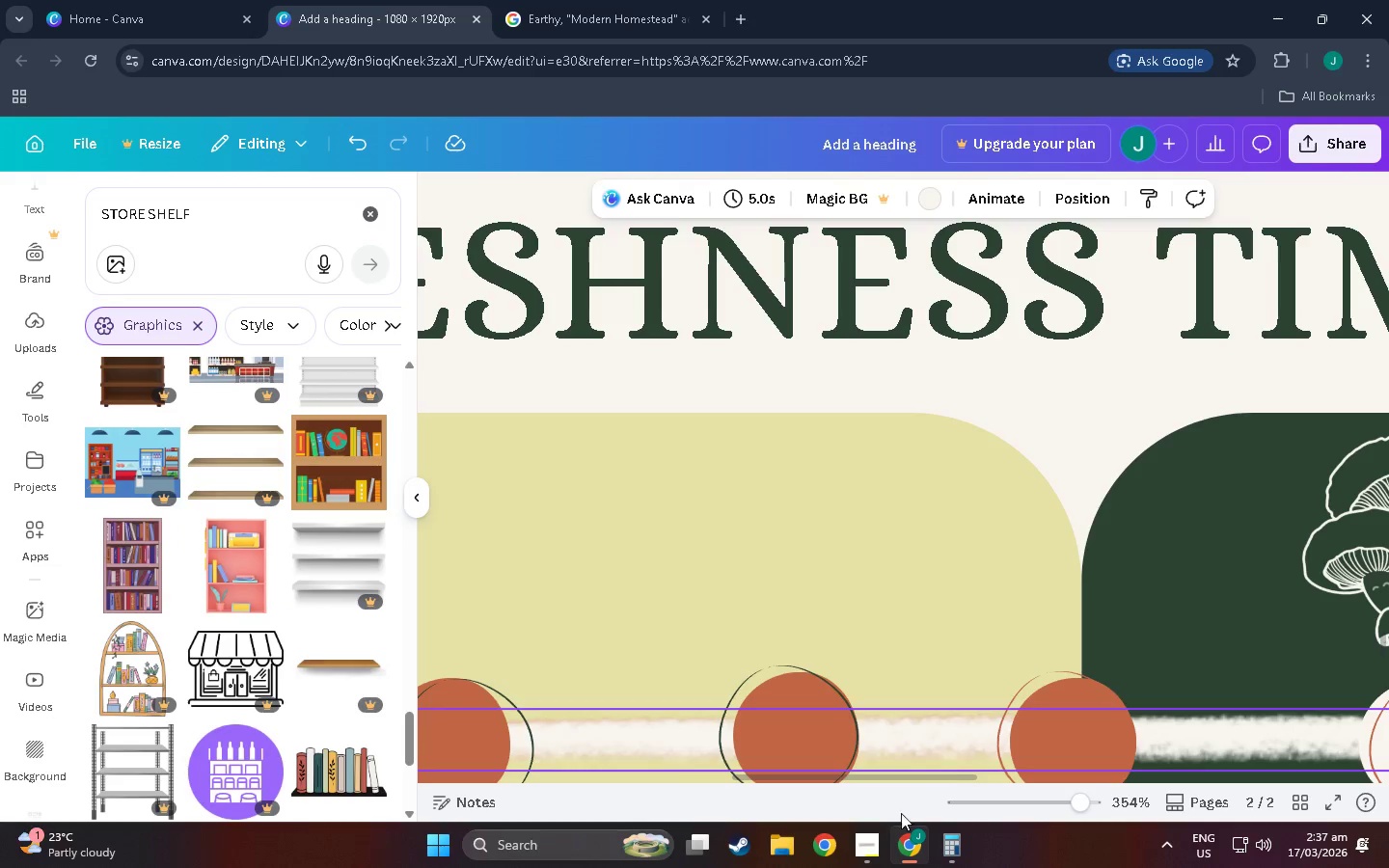 
left_click([881, 839])